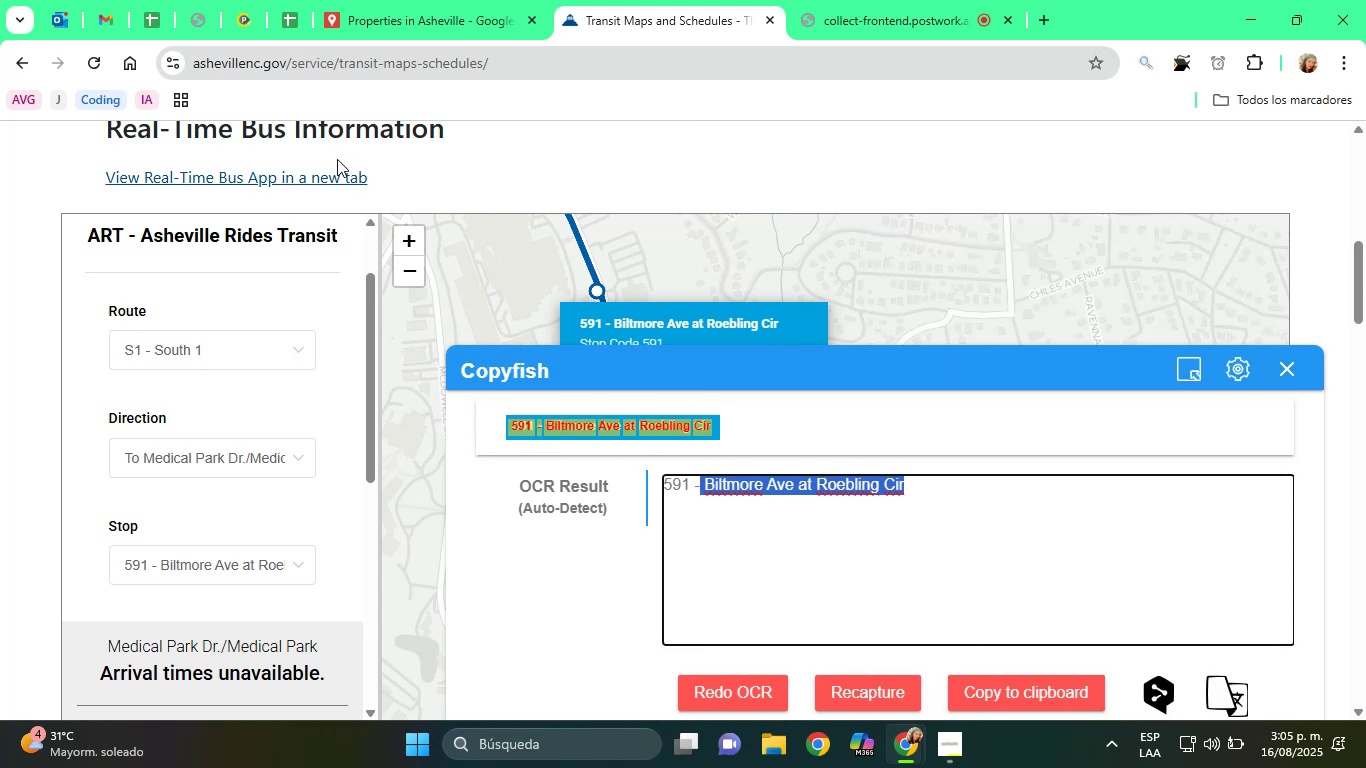 
left_click([484, 0])
 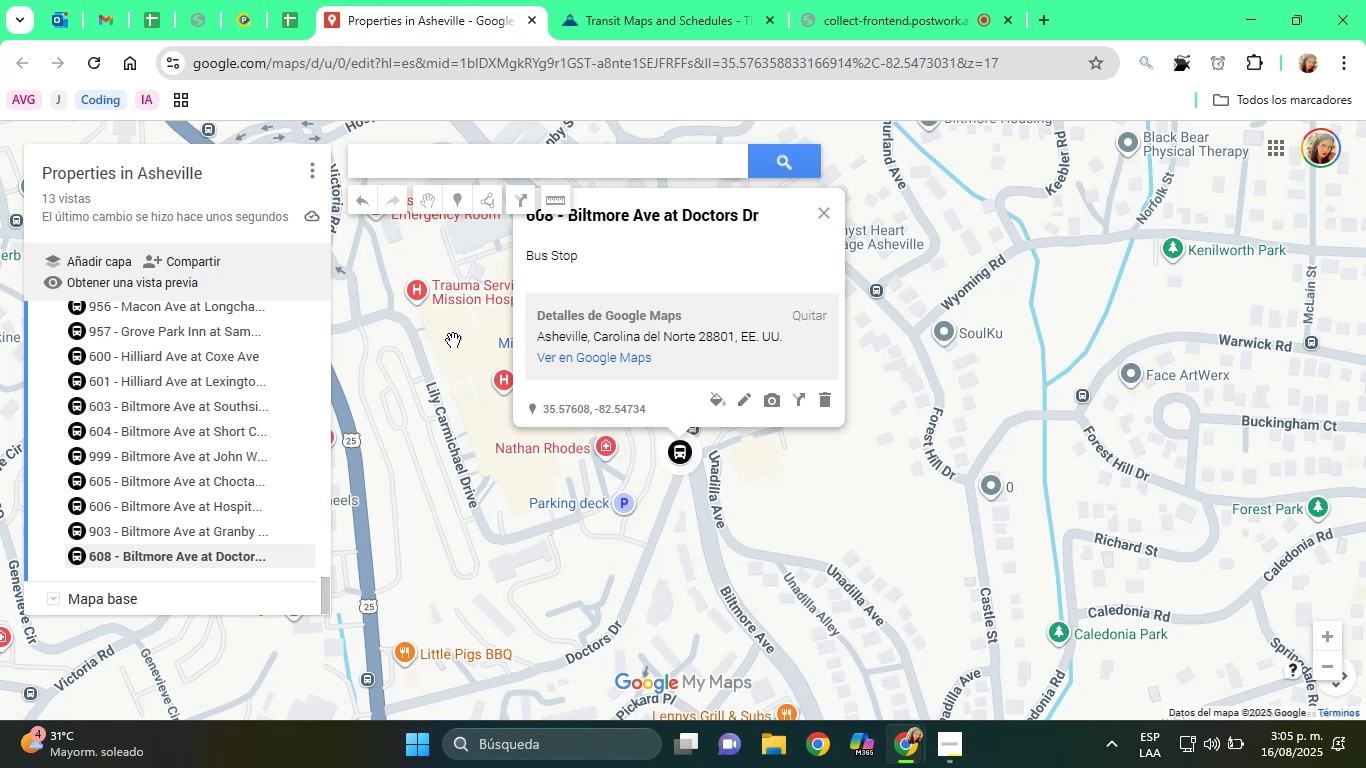 
right_click([405, 172])
 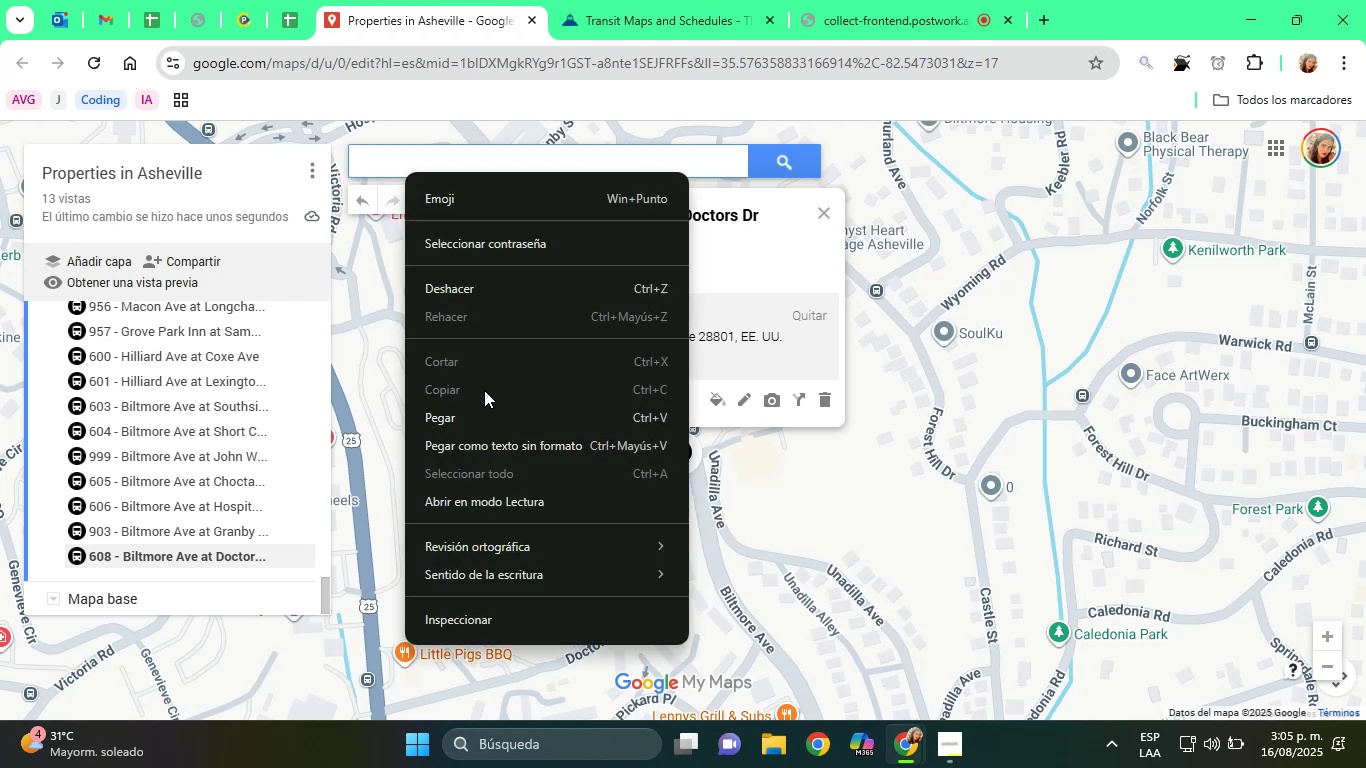 
left_click([486, 405])
 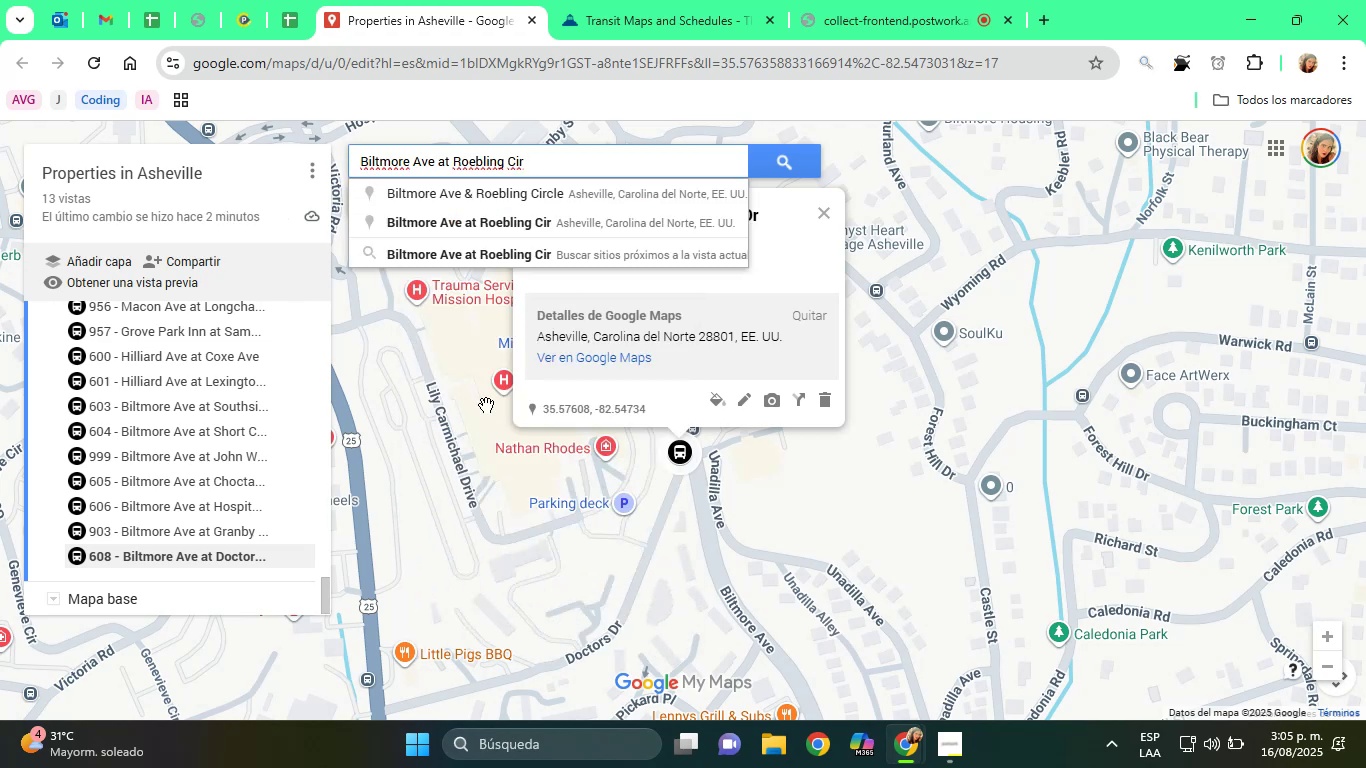 
wait(11.05)
 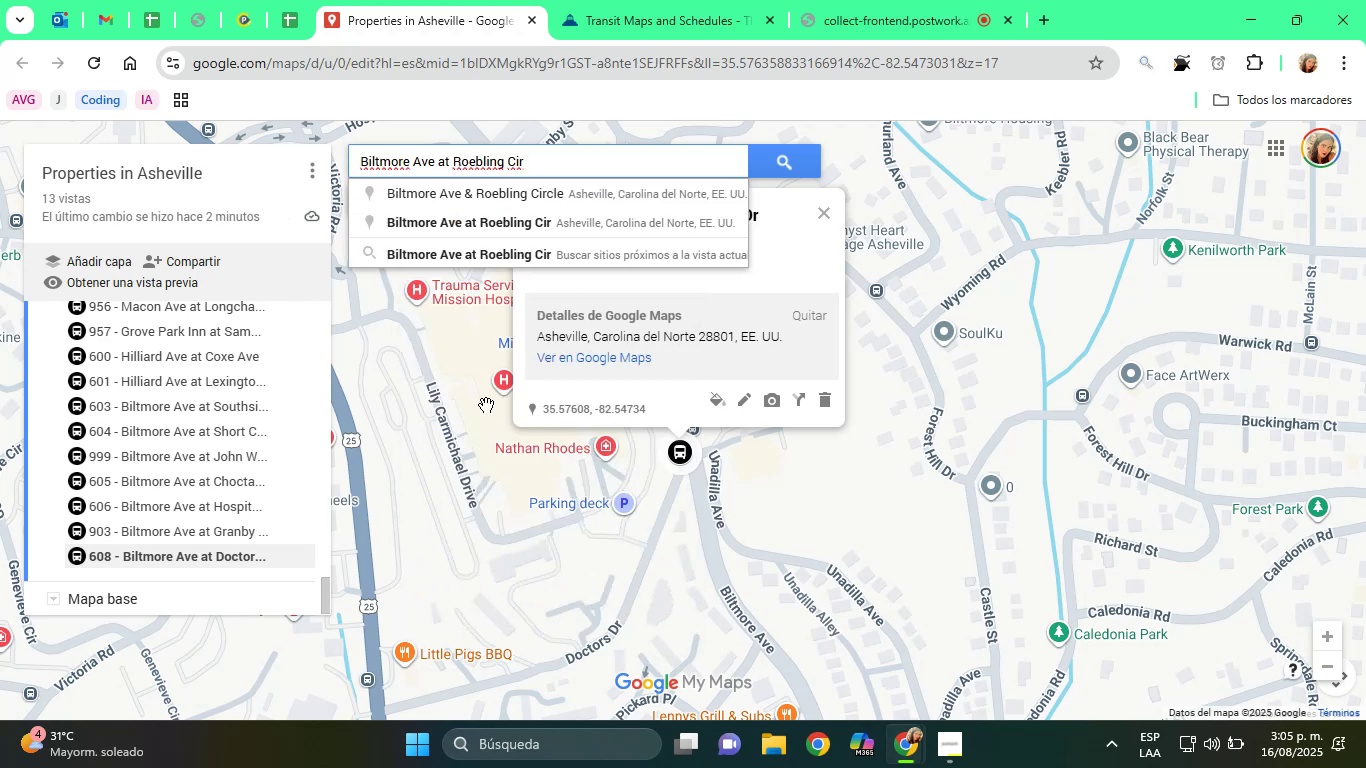 
left_click([510, 231])
 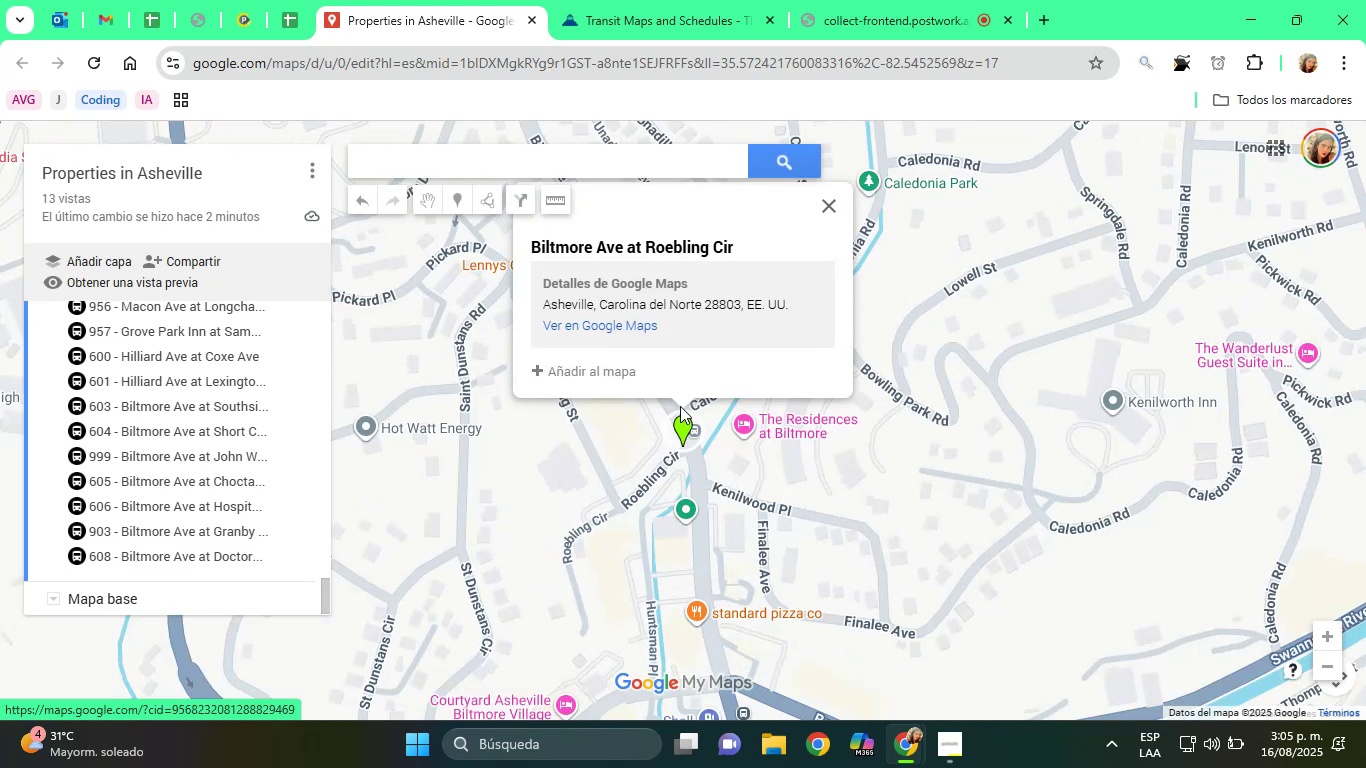 
left_click([616, 377])
 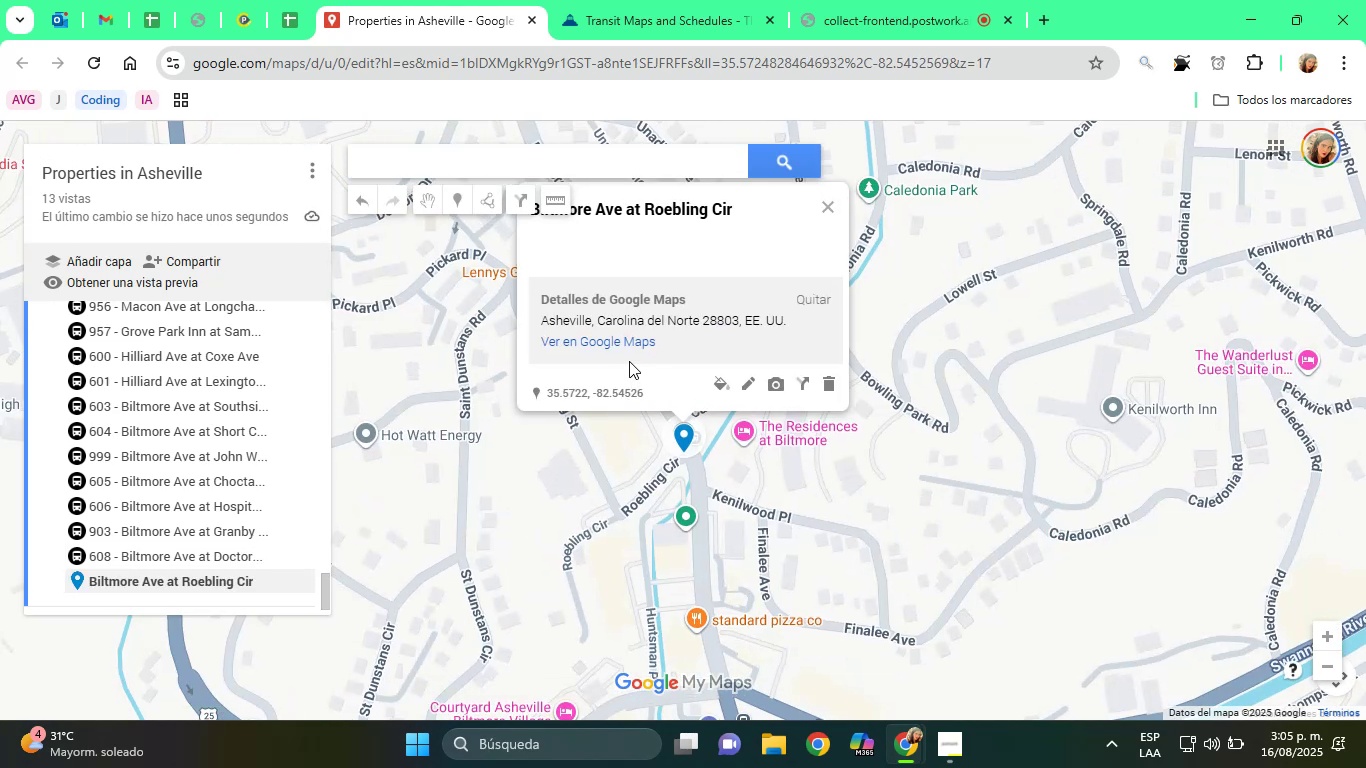 
left_click([723, 384])
 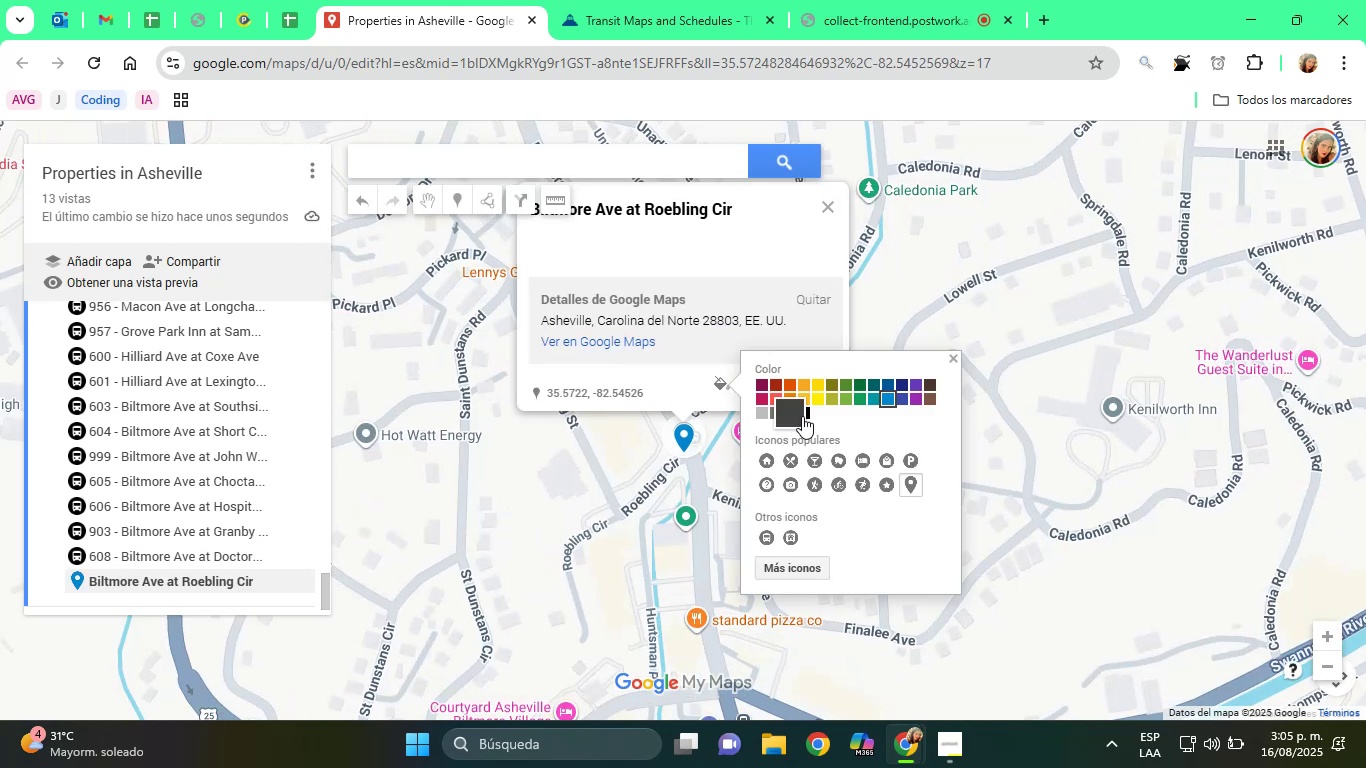 
left_click([810, 416])
 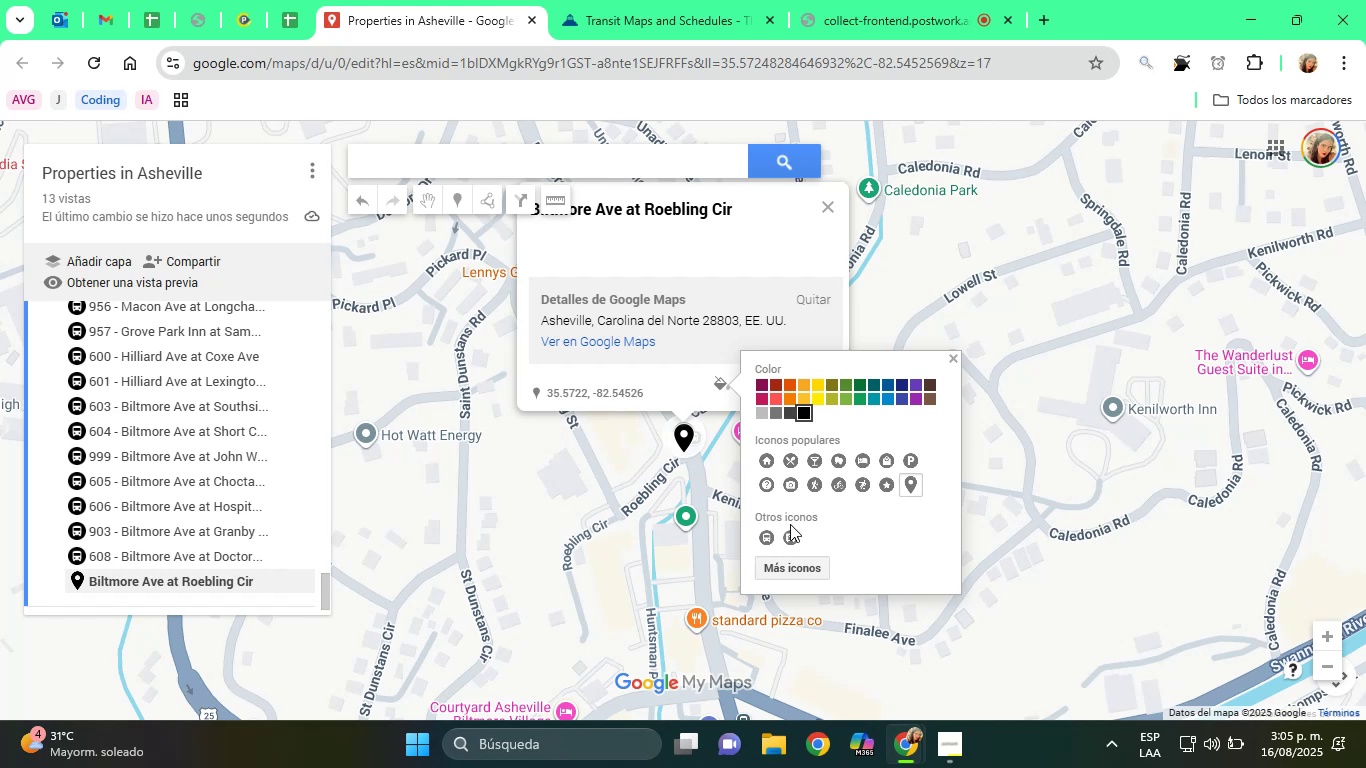 
left_click([772, 537])
 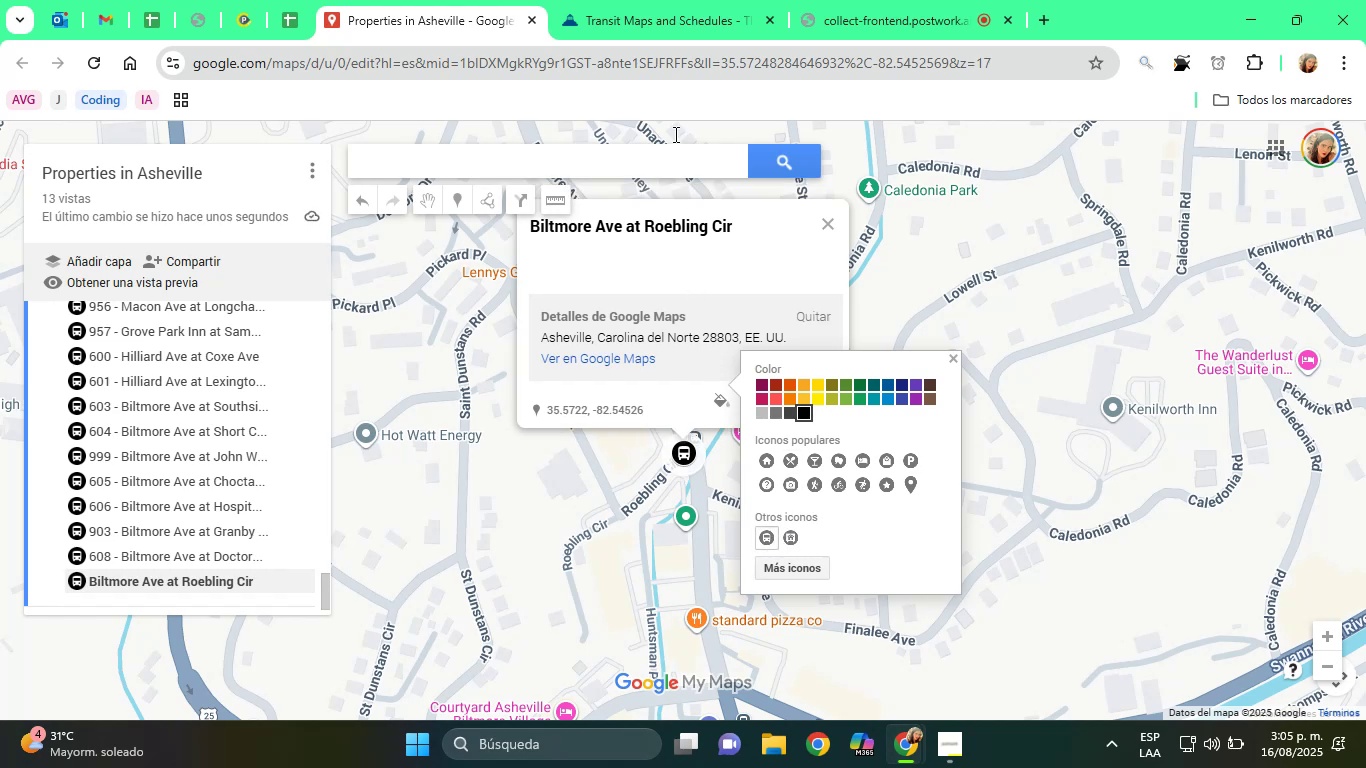 
left_click([657, 0])
 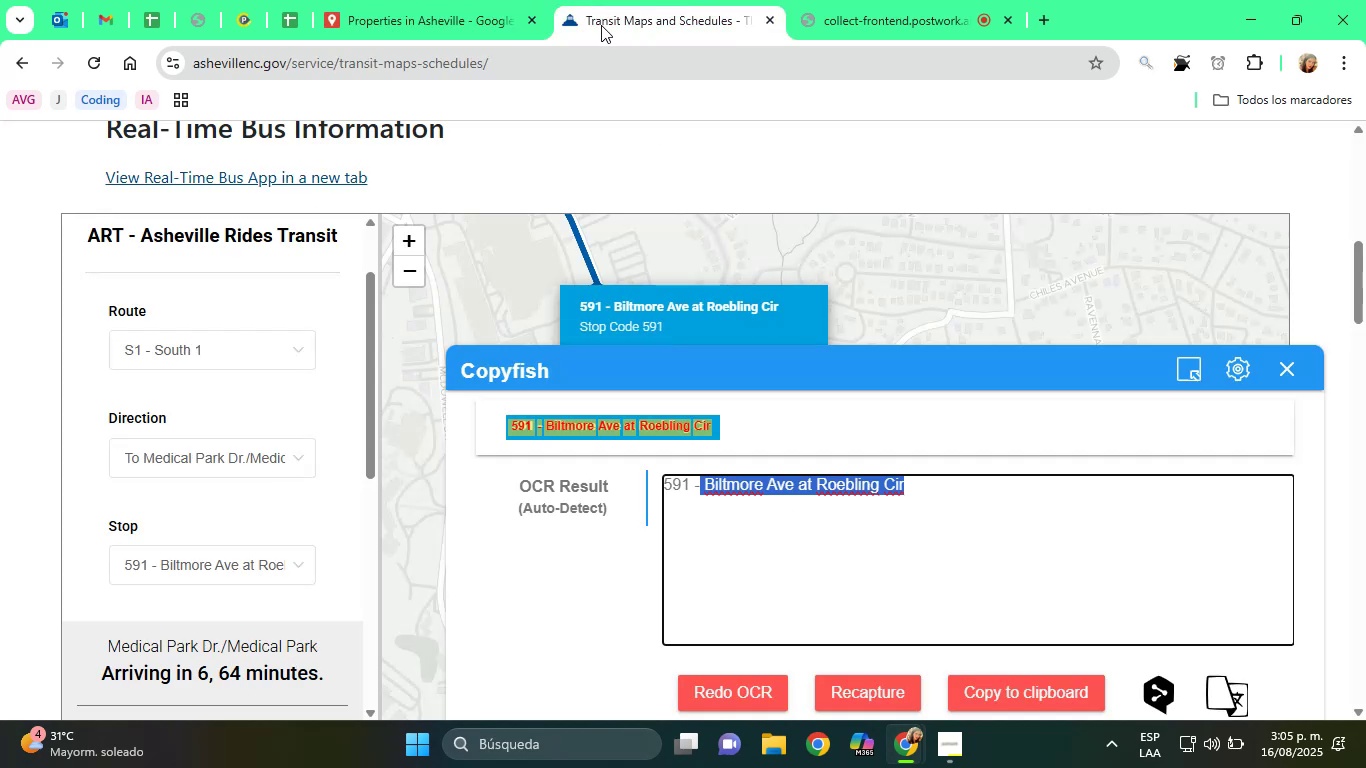 
left_click([457, 0])
 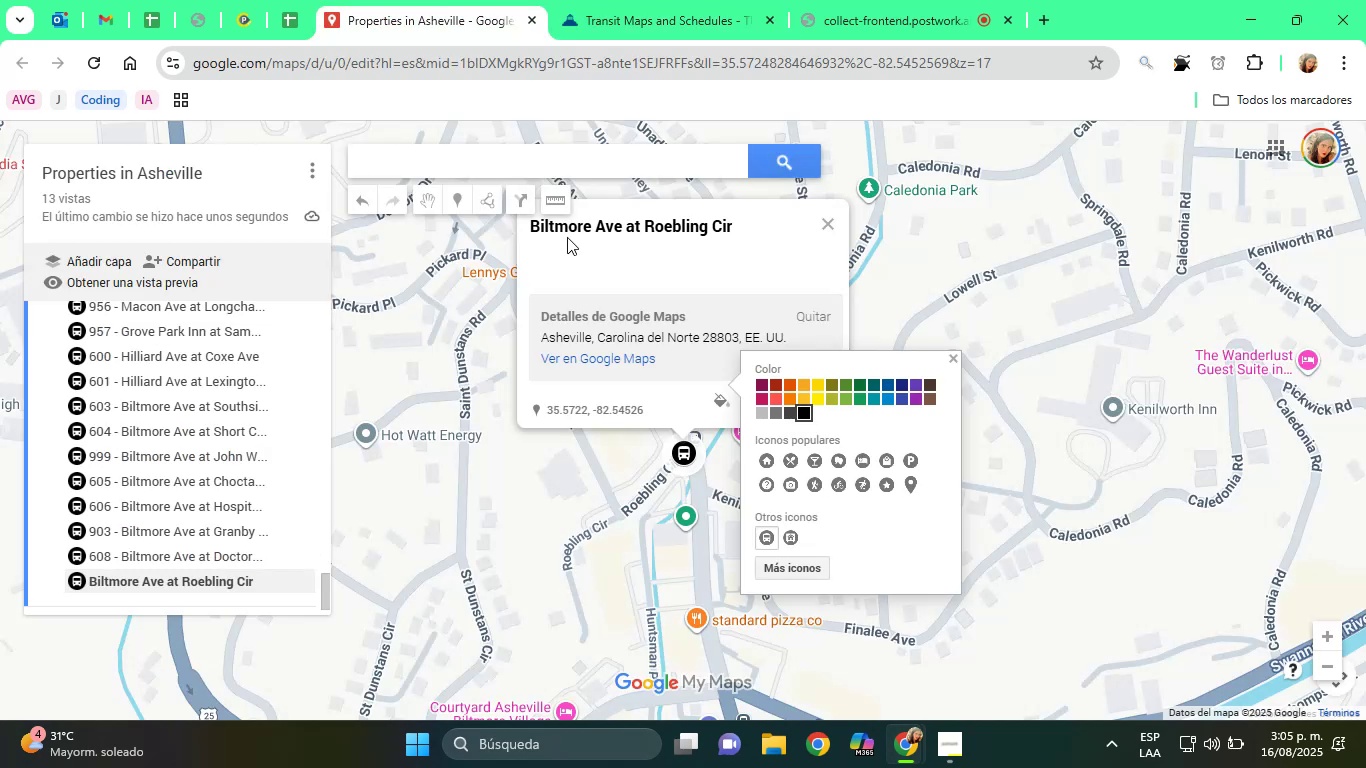 
left_click([568, 237])
 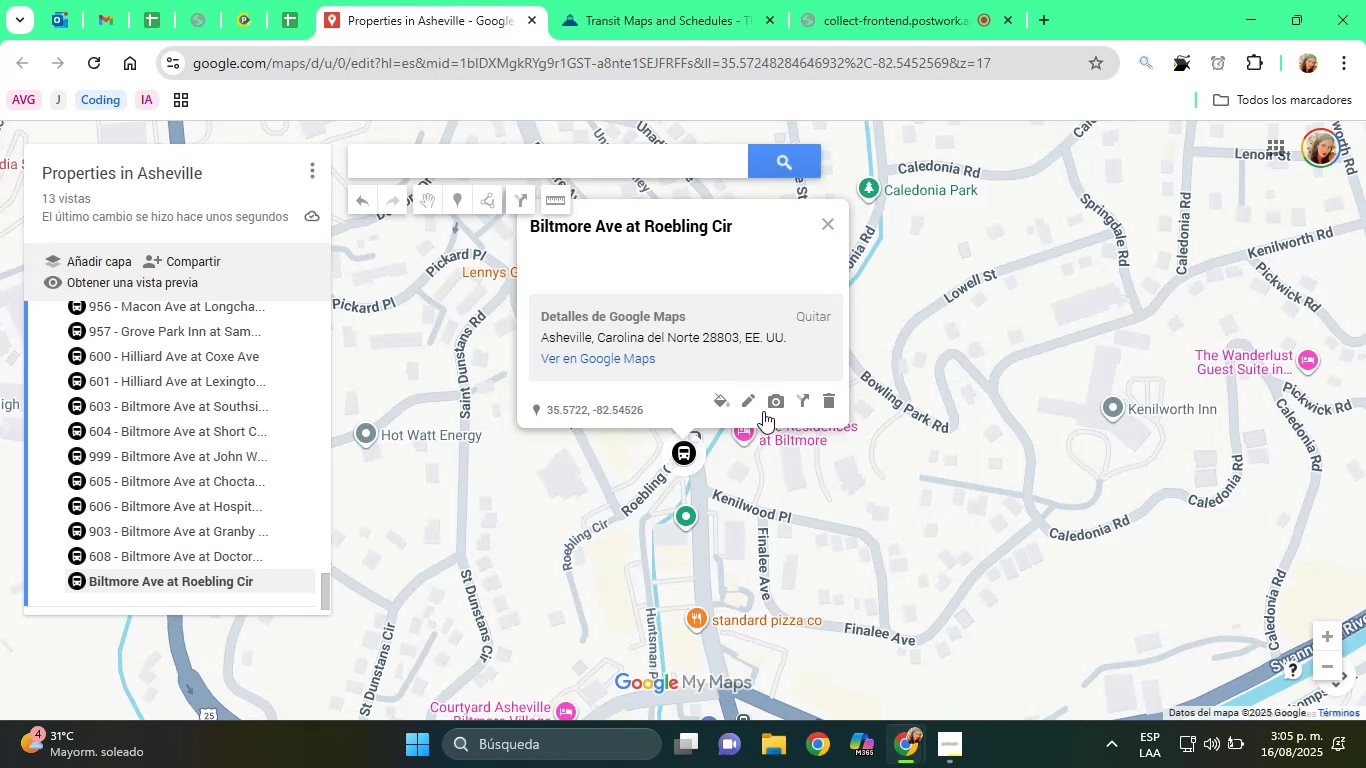 
left_click([751, 401])
 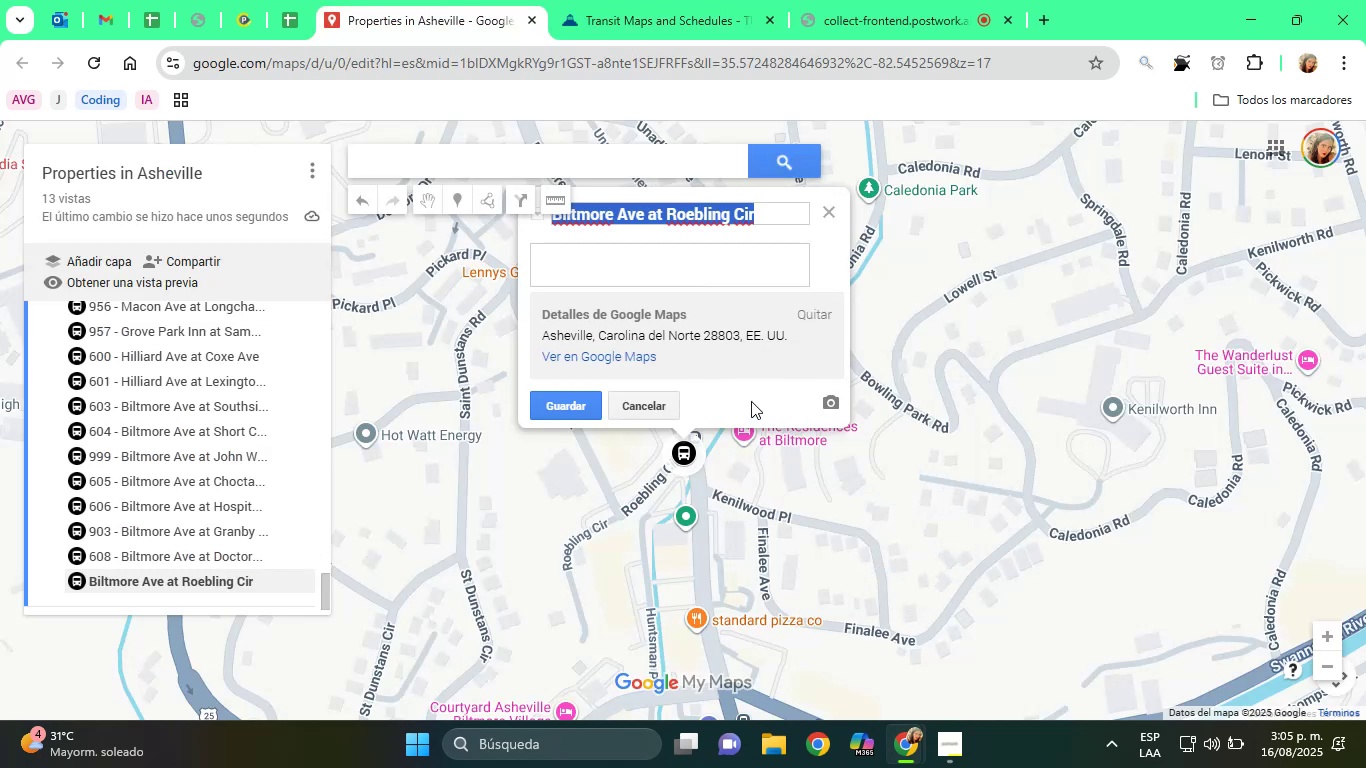 
type([Home]591 - )
 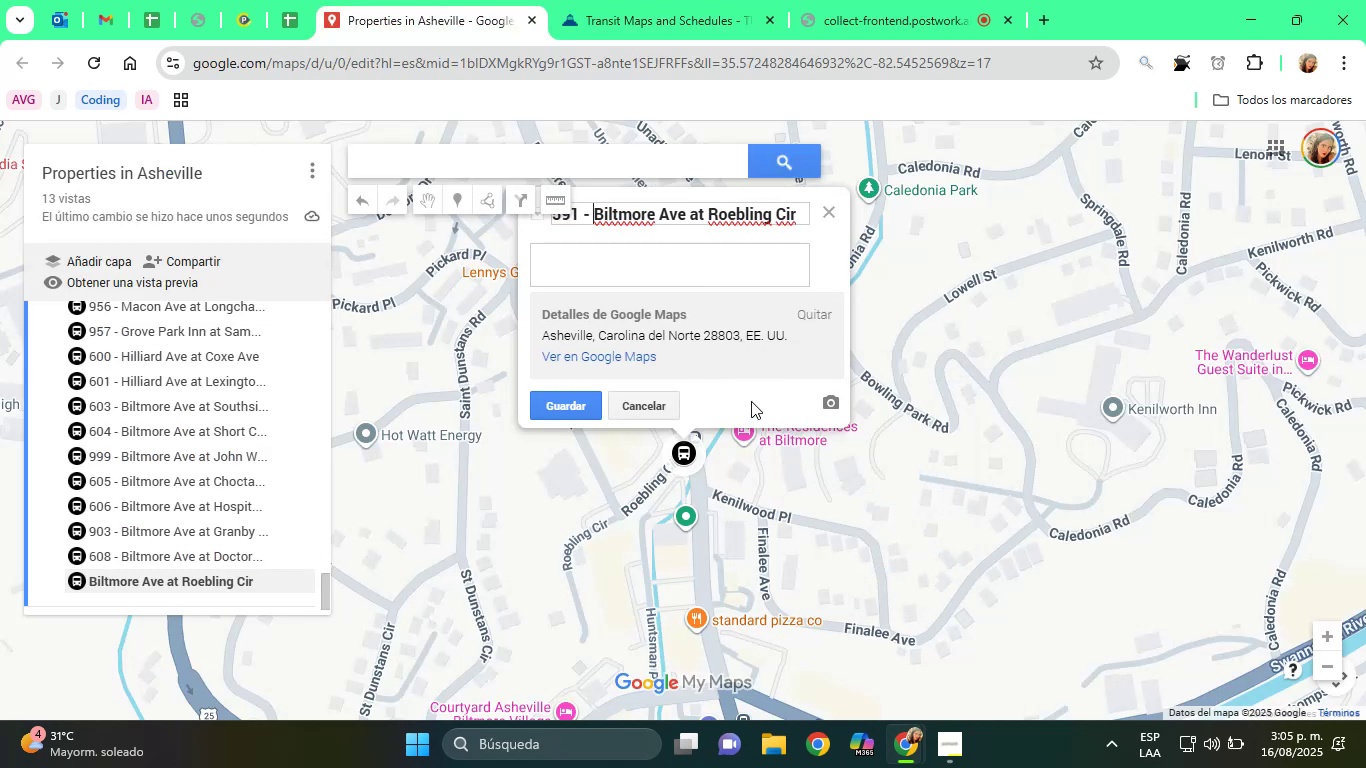 
key(Enter)
 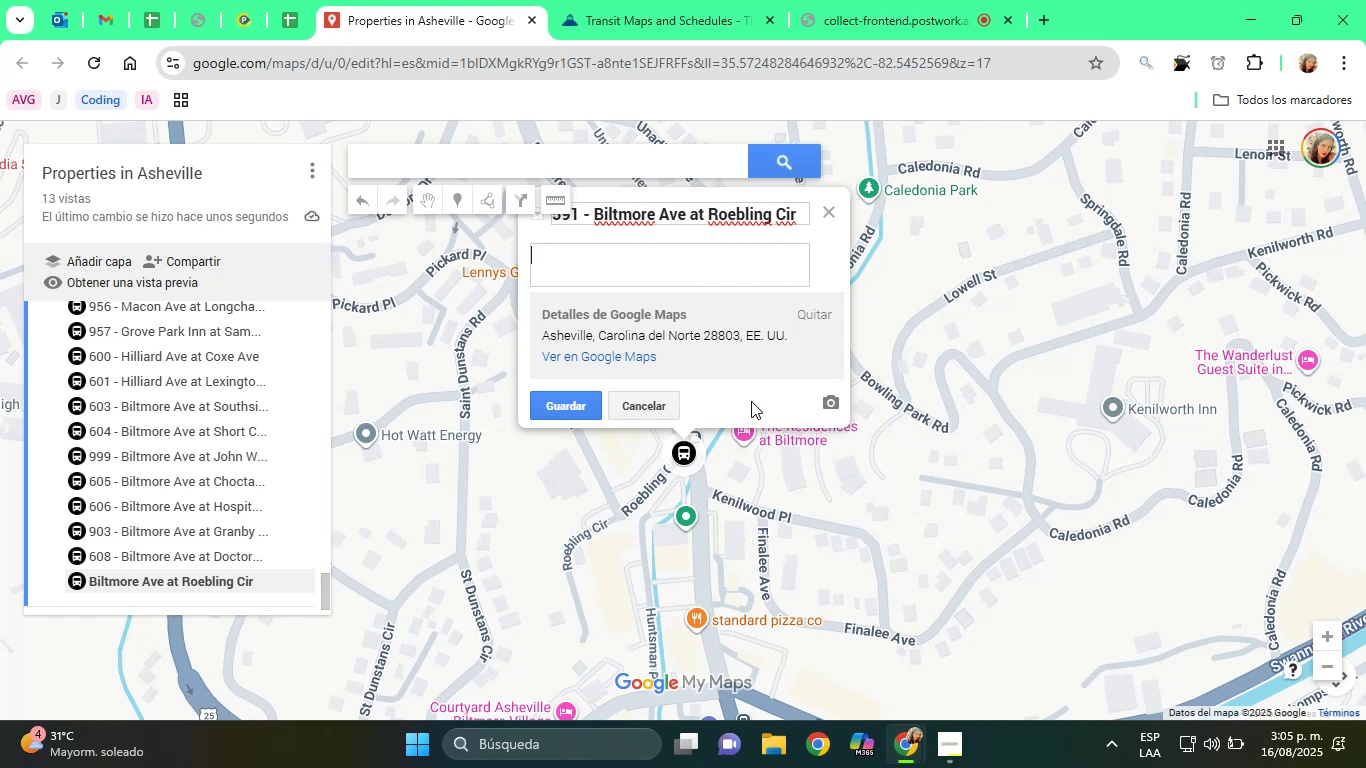 
type(Bus Stop)
 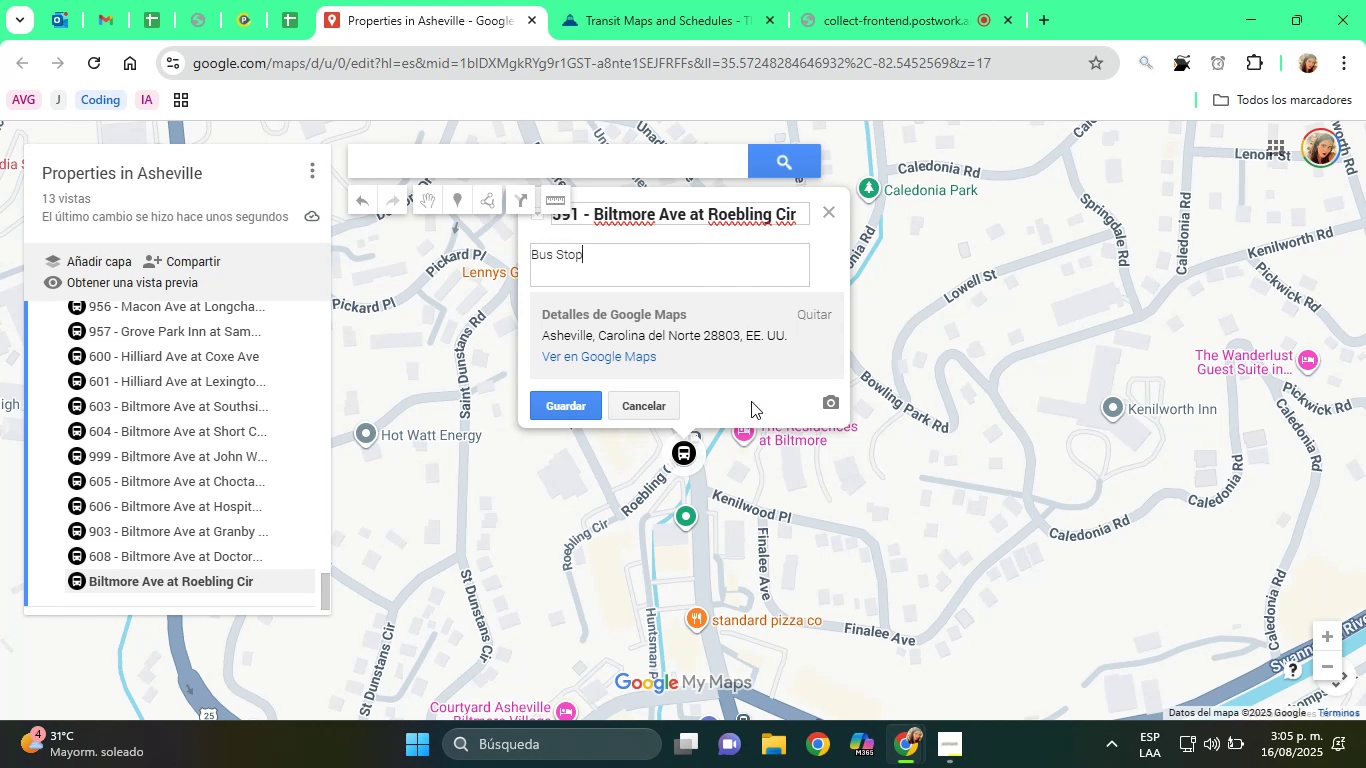 
key(Enter)
 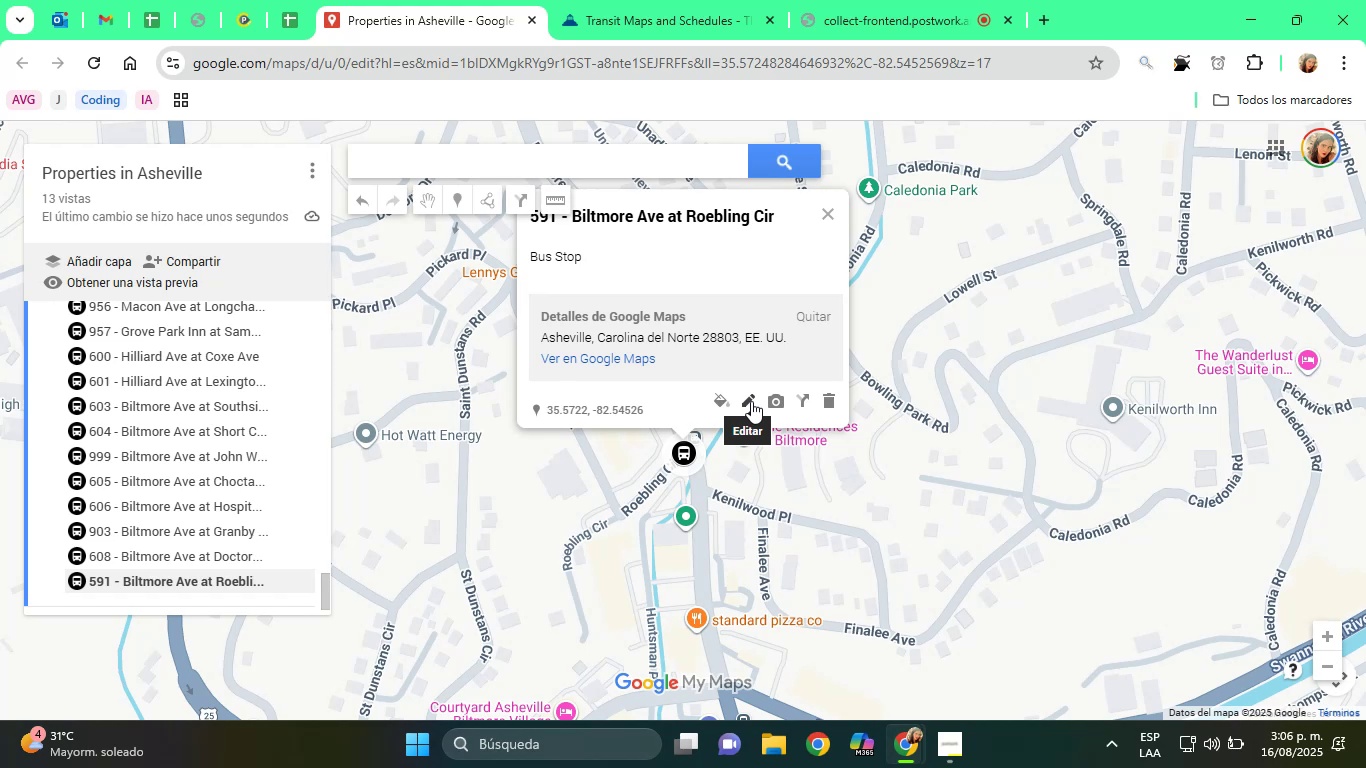 
wait(23.45)
 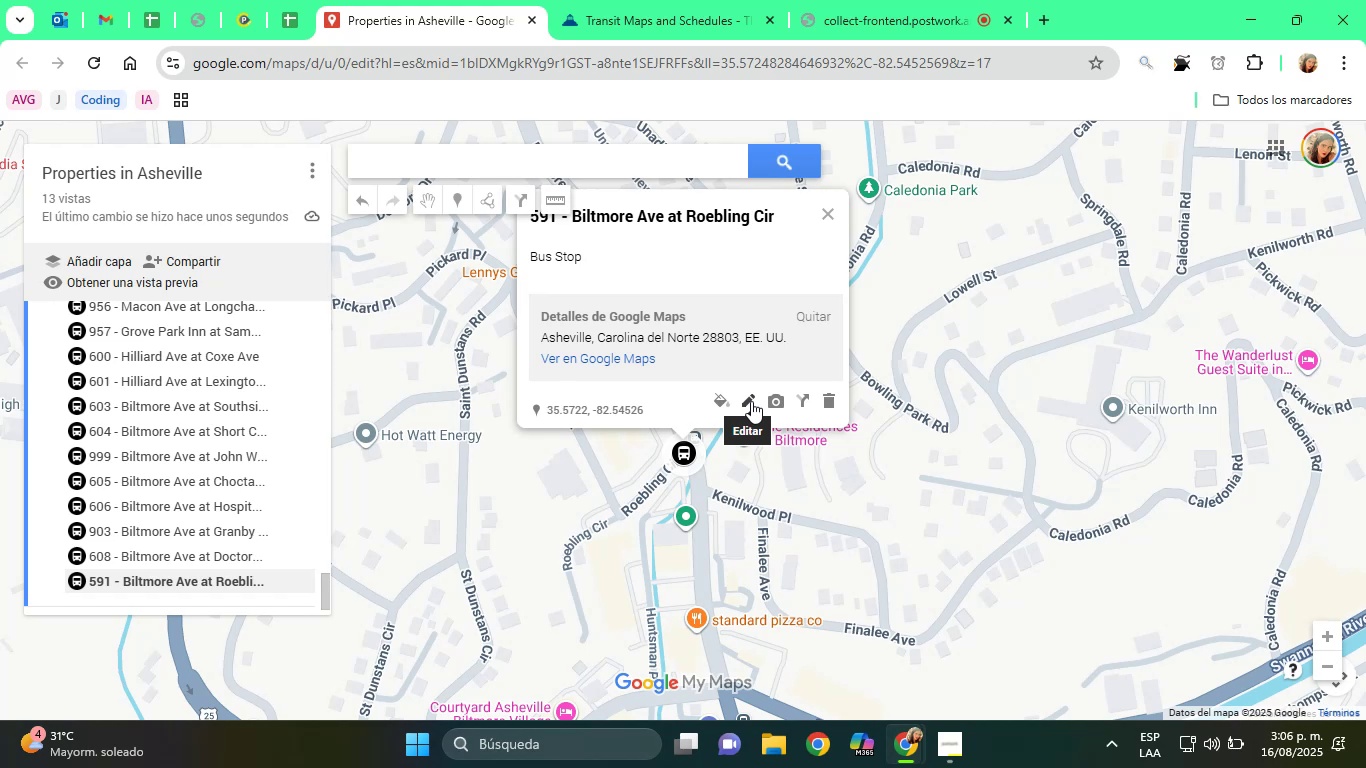 
left_click([601, 0])
 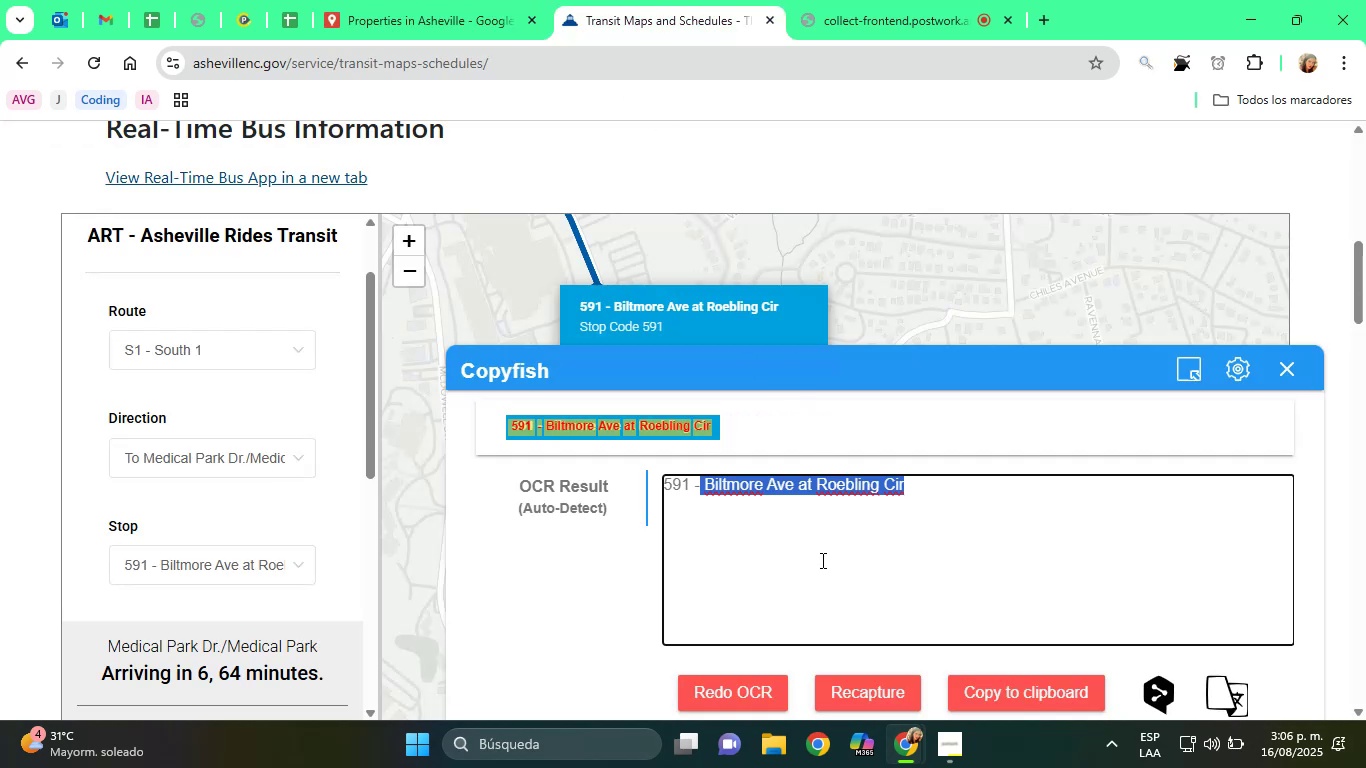 
left_click([997, 264])
 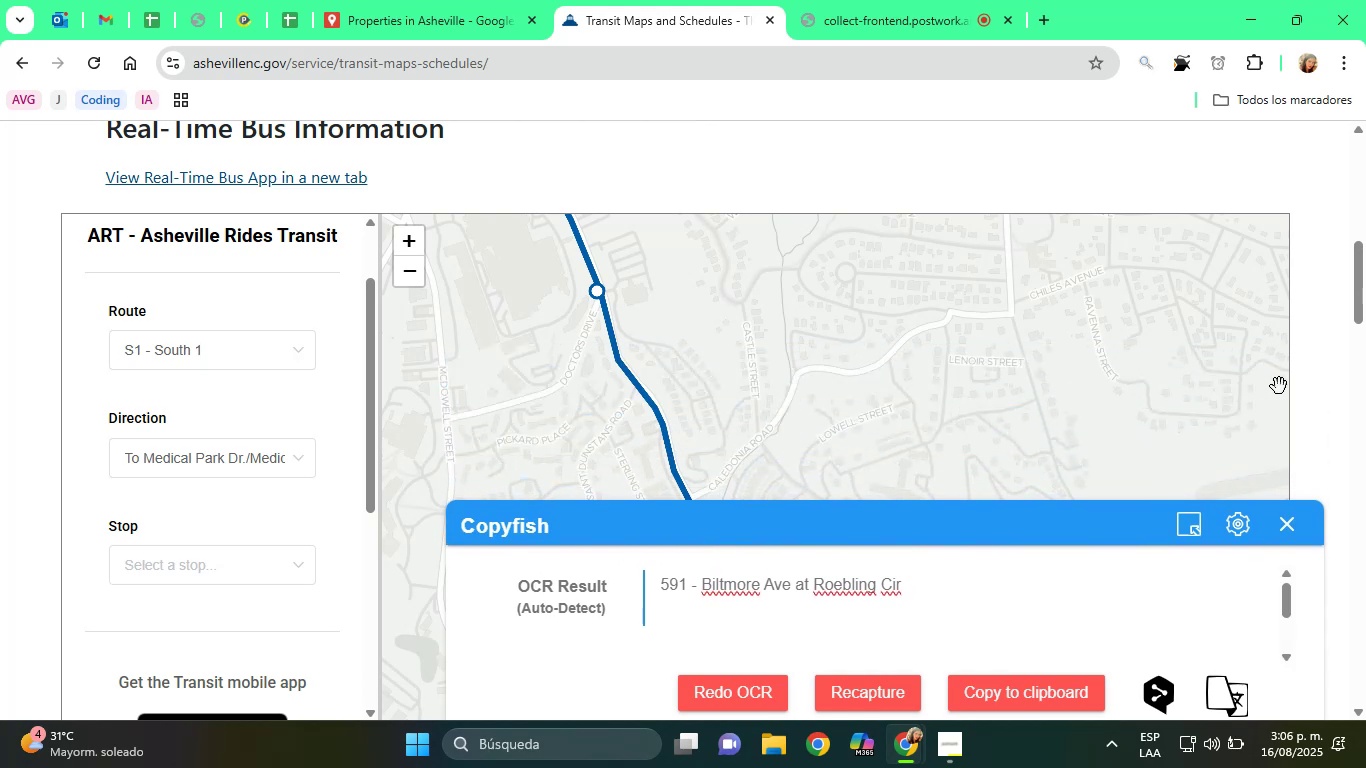 
left_click([1284, 531])
 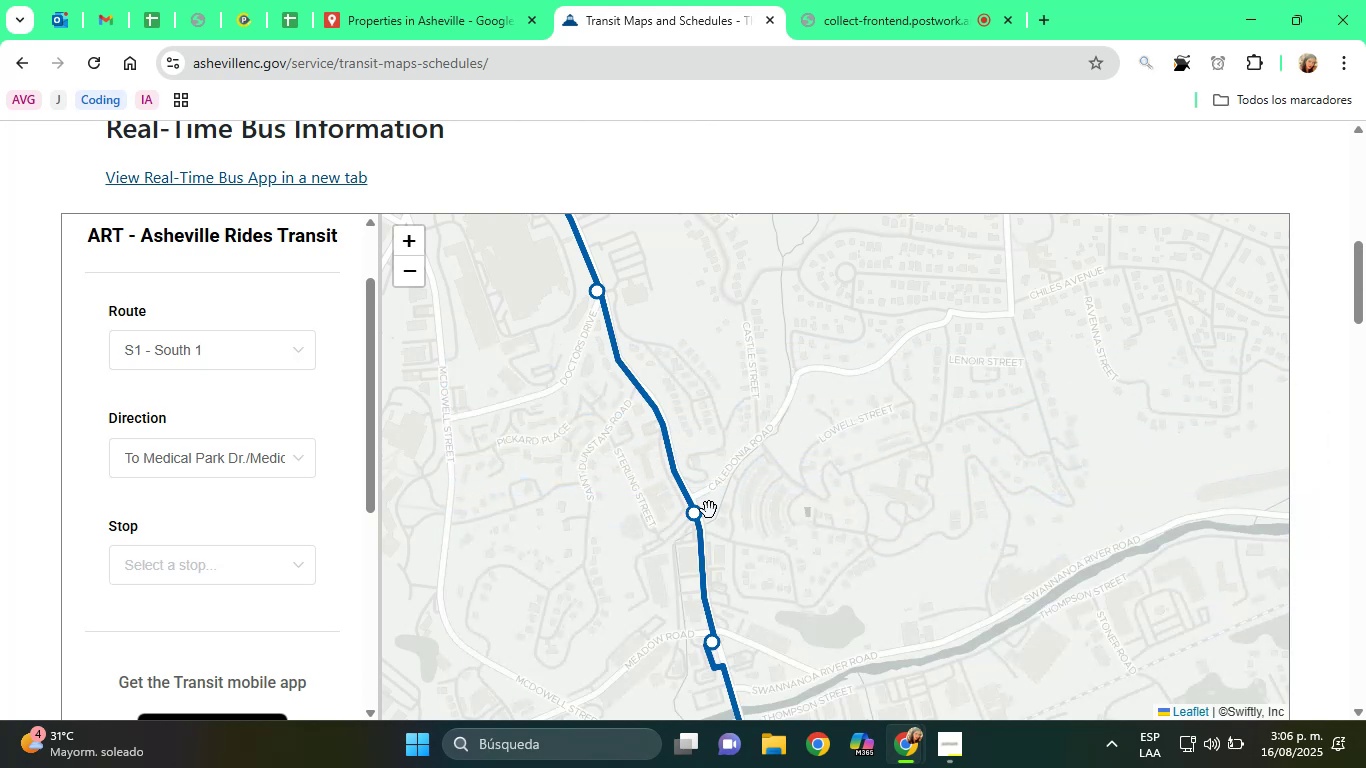 
left_click([695, 514])
 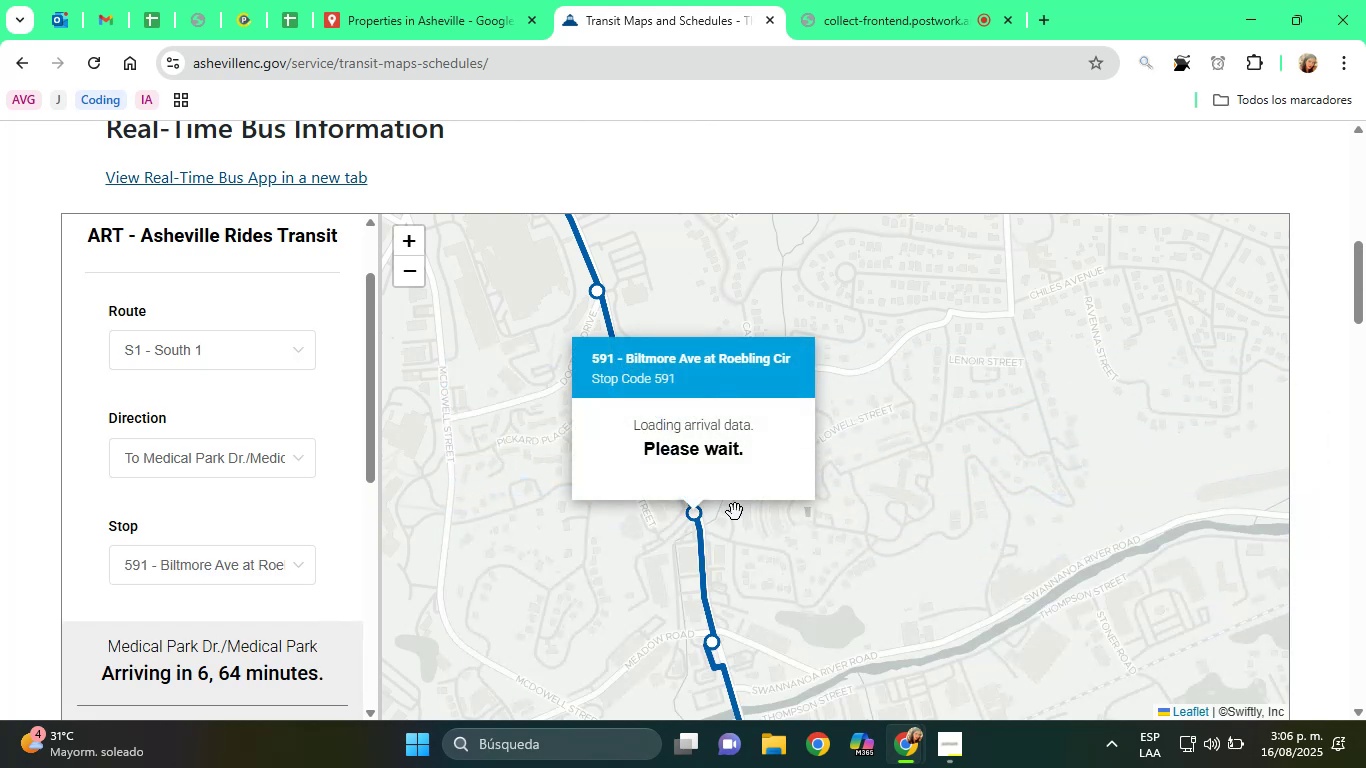 
left_click([979, 514])
 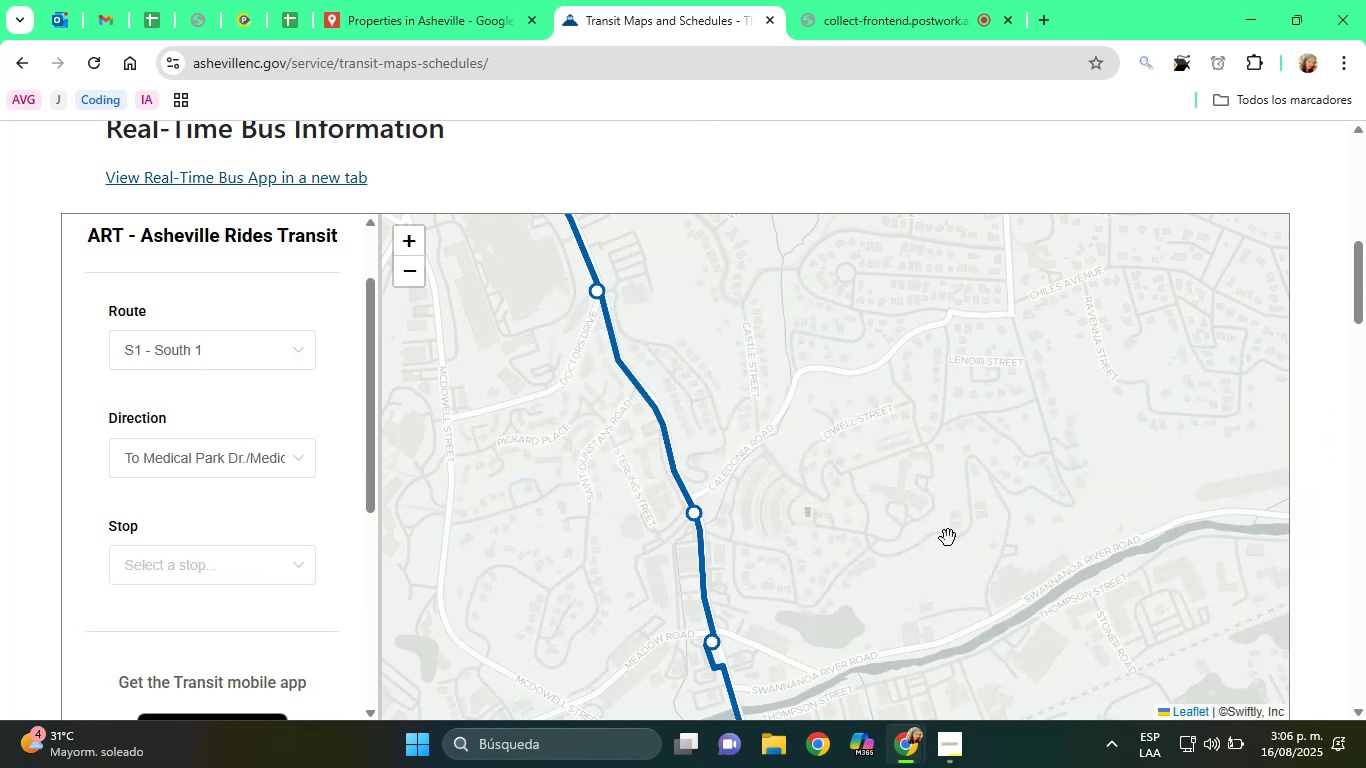 
left_click_drag(start_coordinate=[912, 558], to_coordinate=[839, 330])
 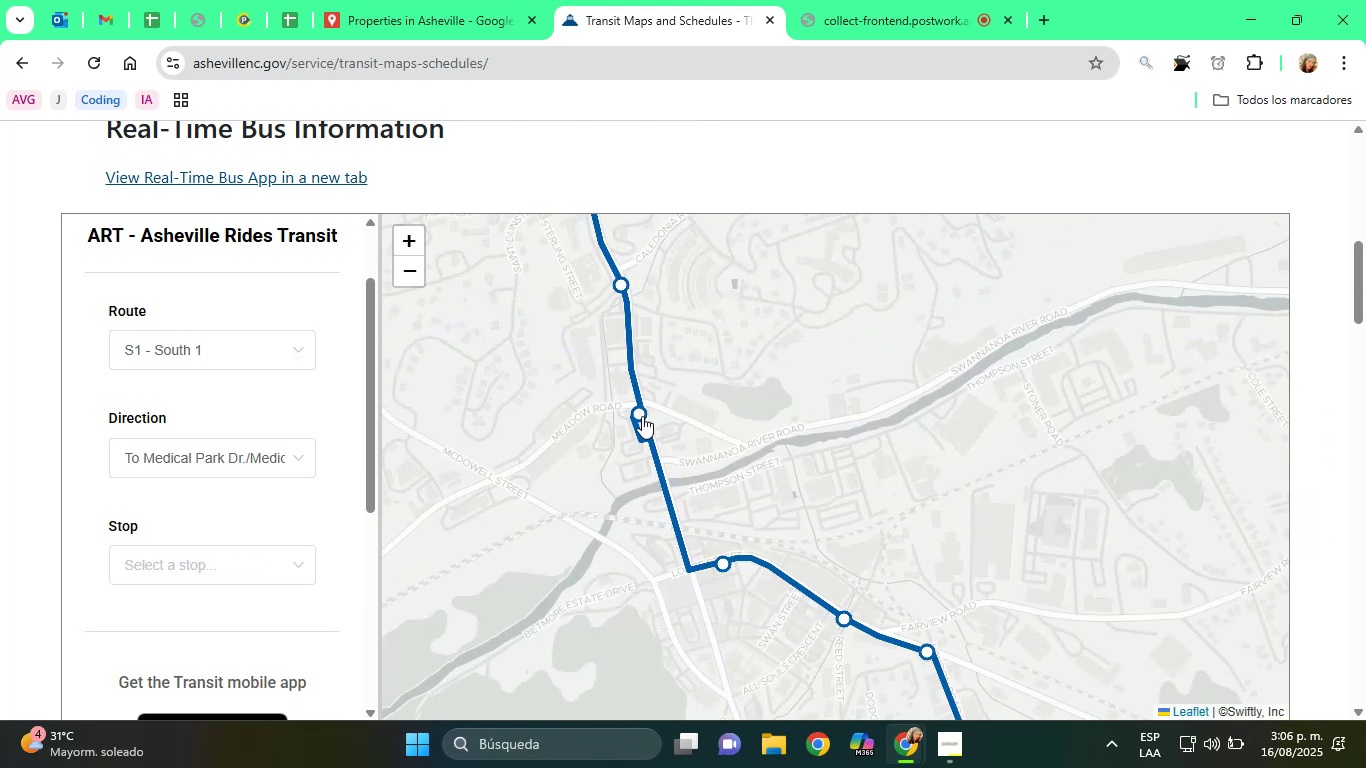 
left_click([642, 417])
 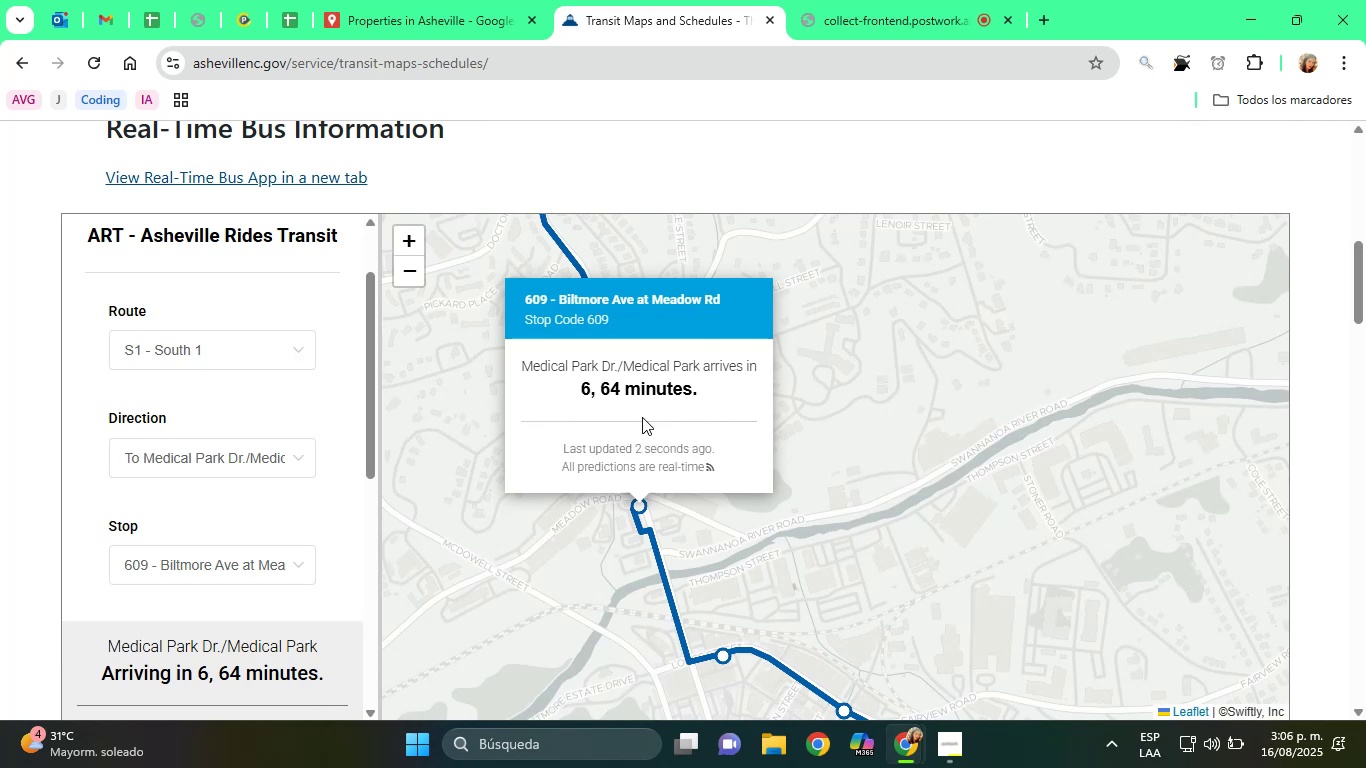 
wait(17.37)
 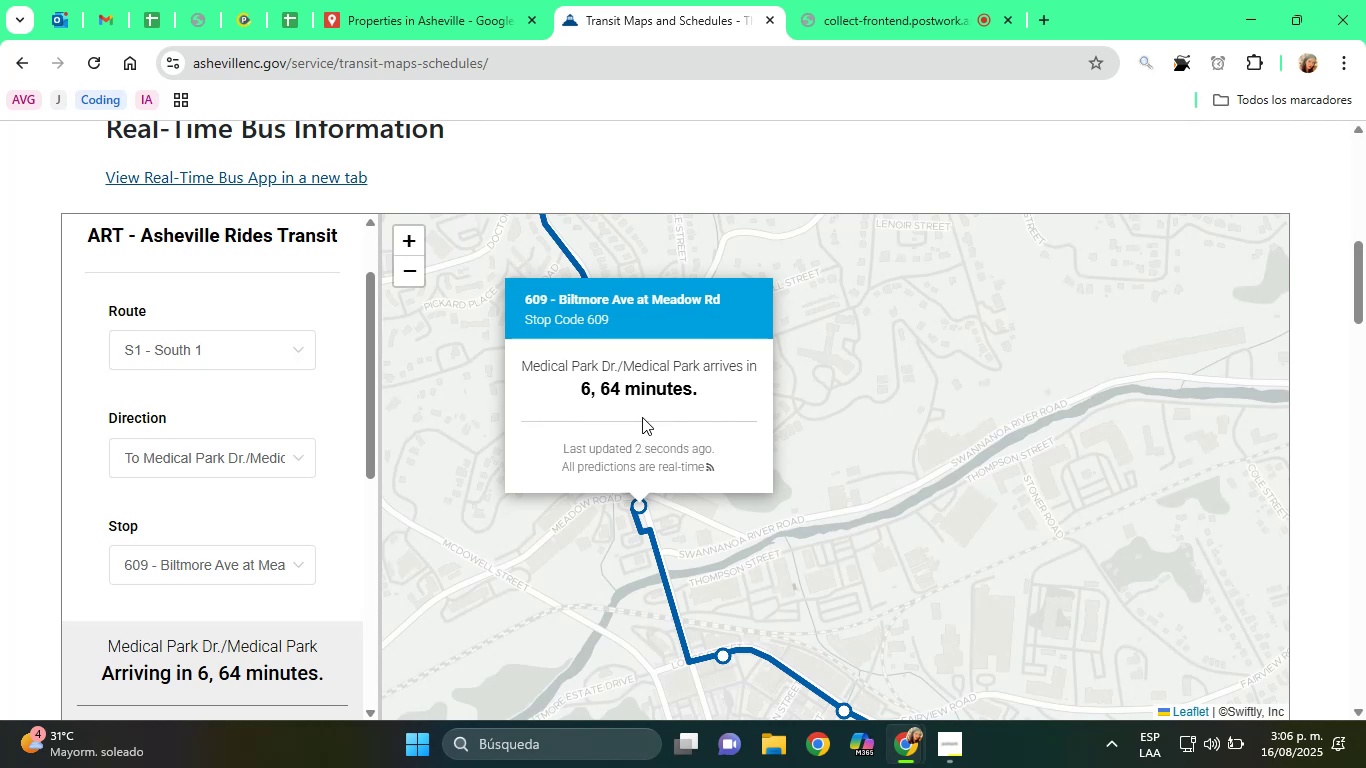 
left_click([1177, 61])
 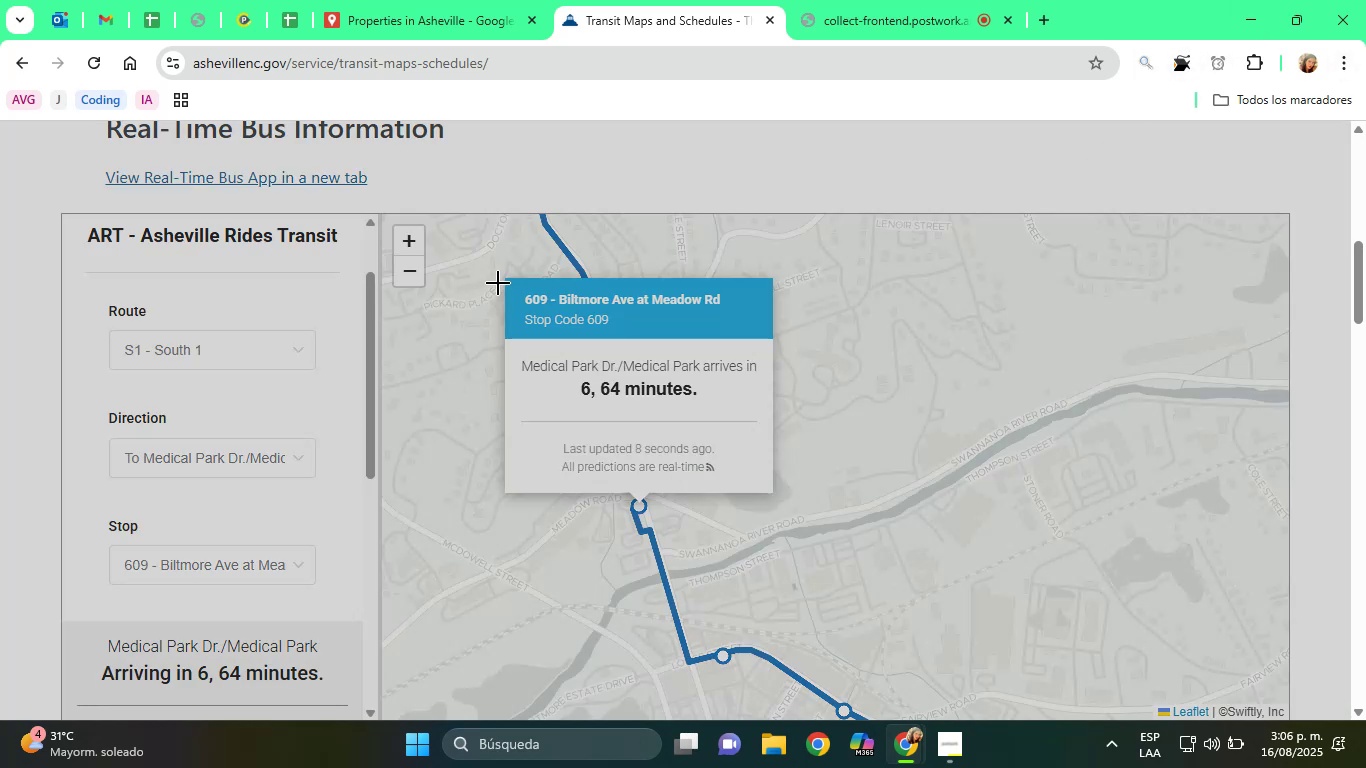 
left_click_drag(start_coordinate=[518, 288], to_coordinate=[736, 313])
 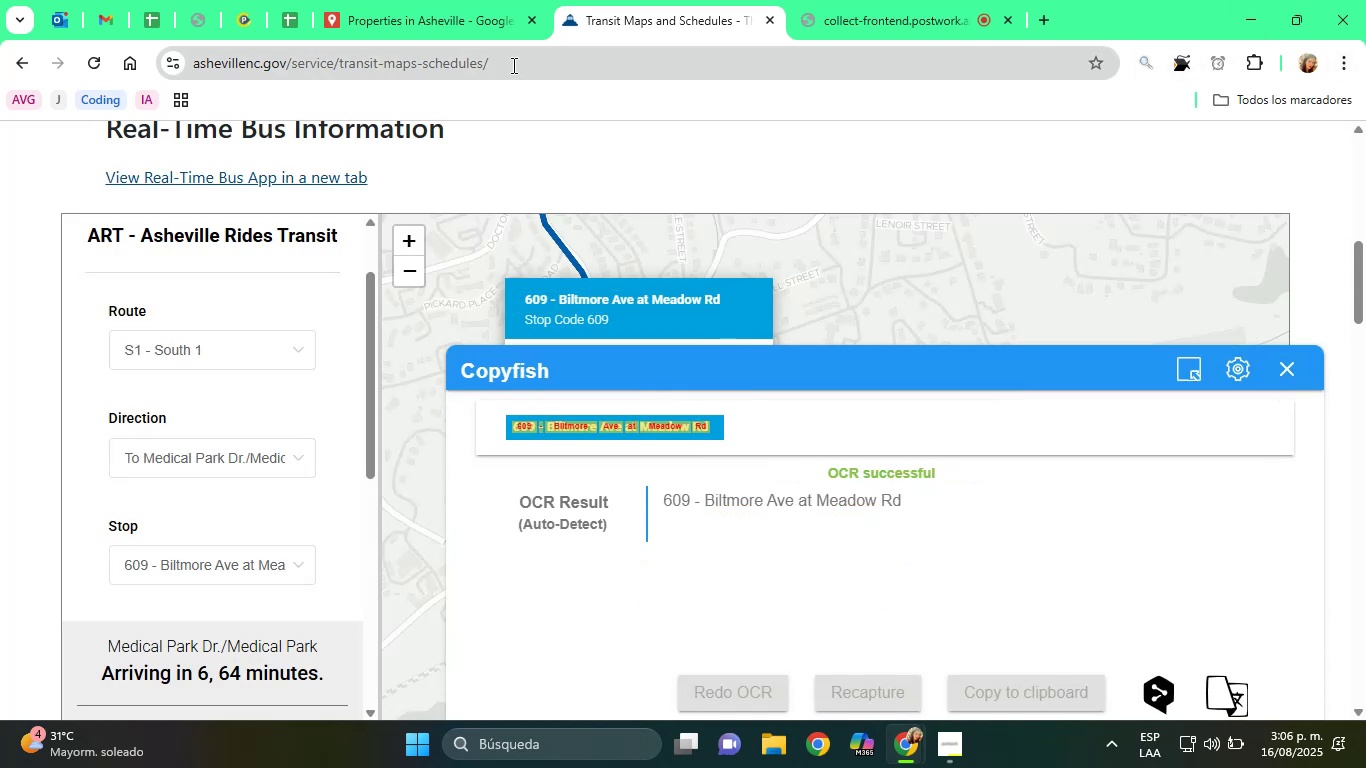 
left_click([415, 0])
 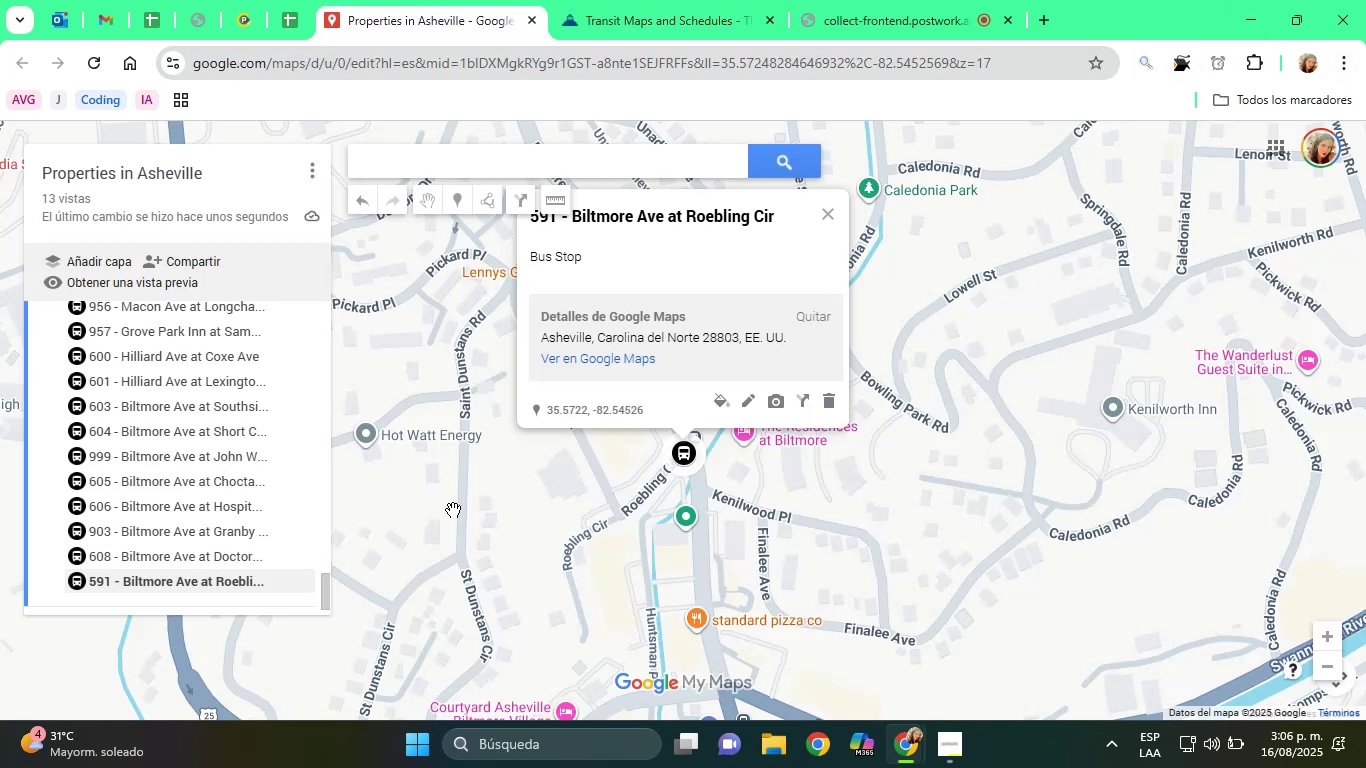 
scroll: coordinate [248, 484], scroll_direction: down, amount: 1.0
 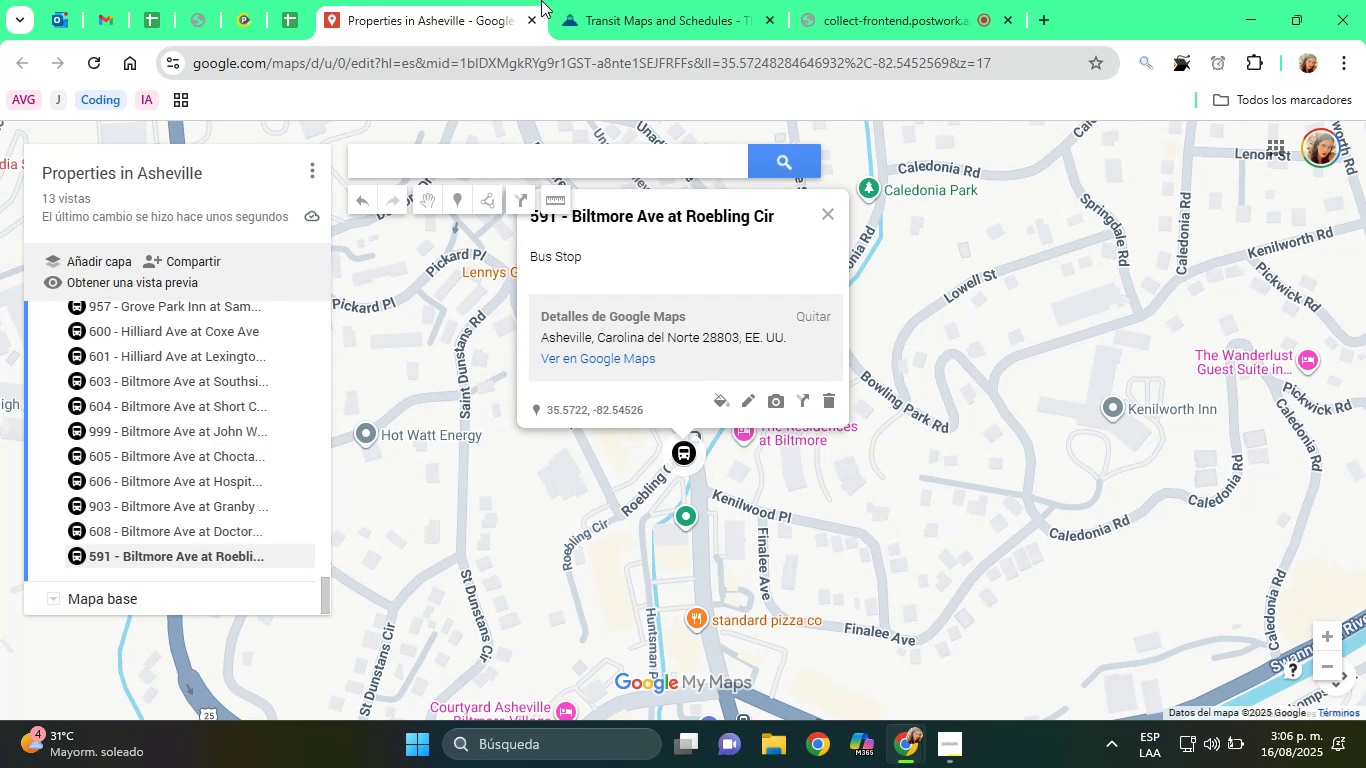 
left_click([617, 0])
 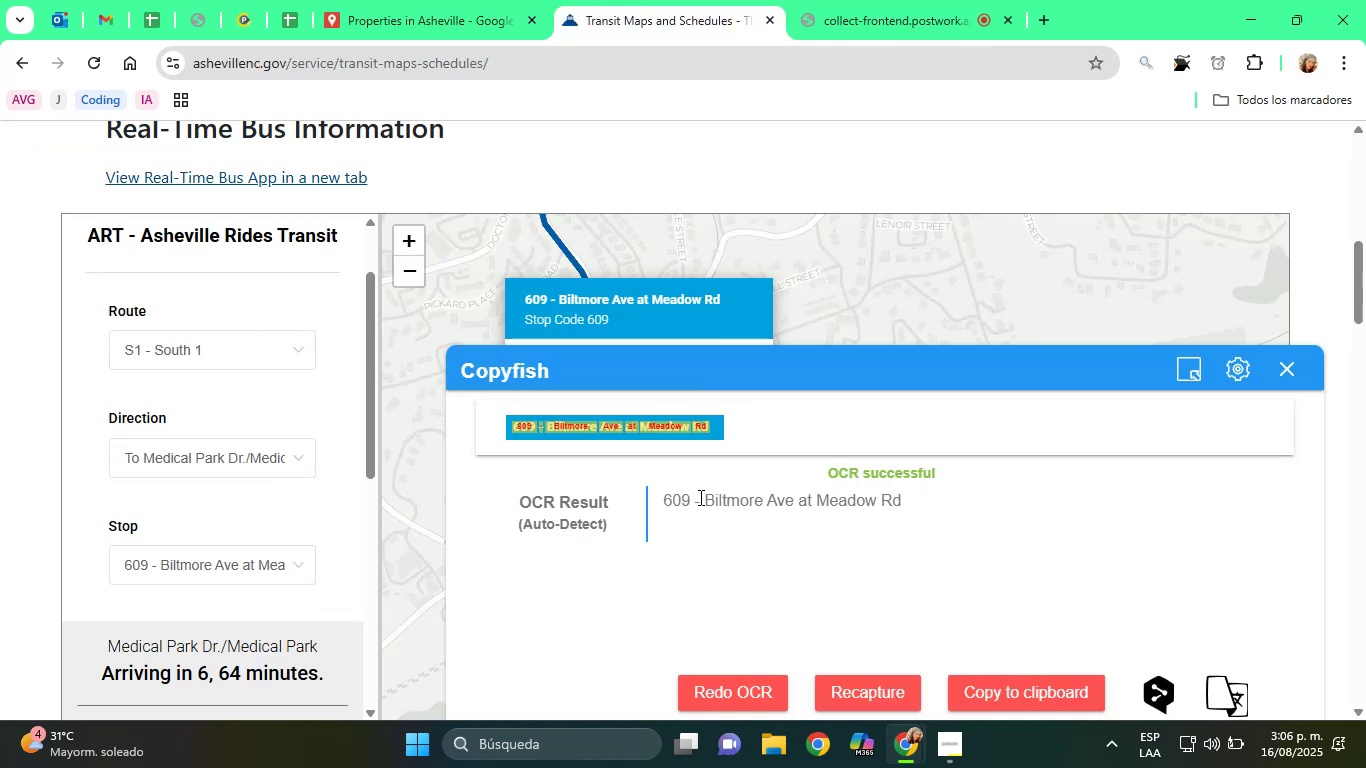 
left_click_drag(start_coordinate=[706, 497], to_coordinate=[942, 513])
 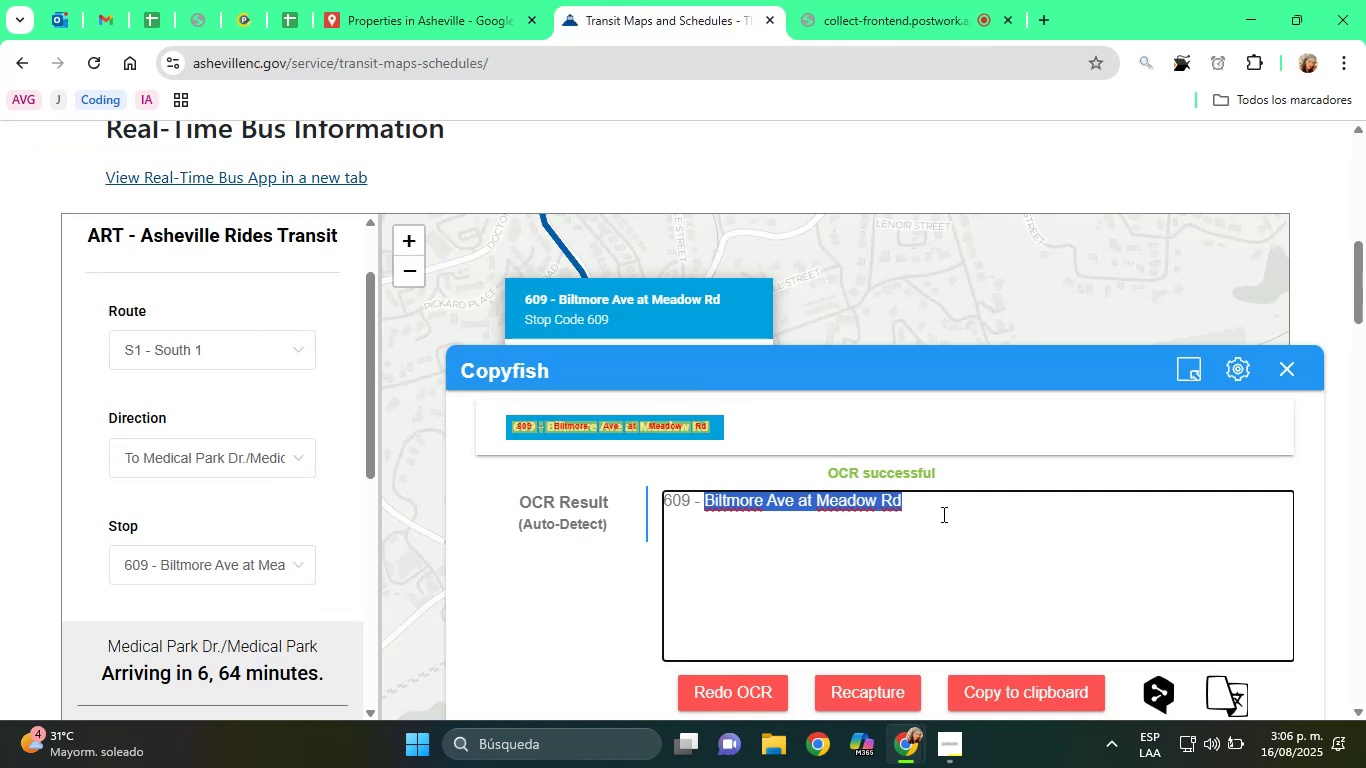 
key(Control+C)
 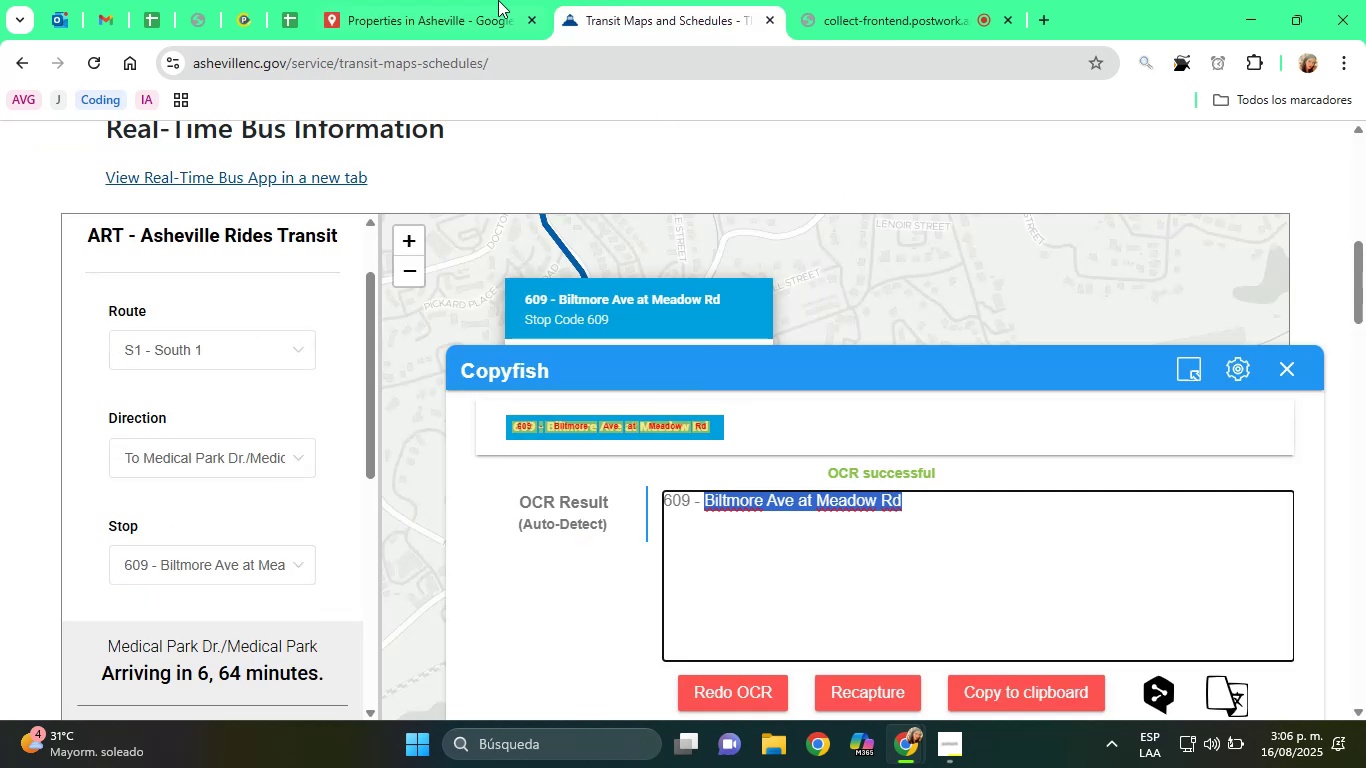 
left_click([449, 0])
 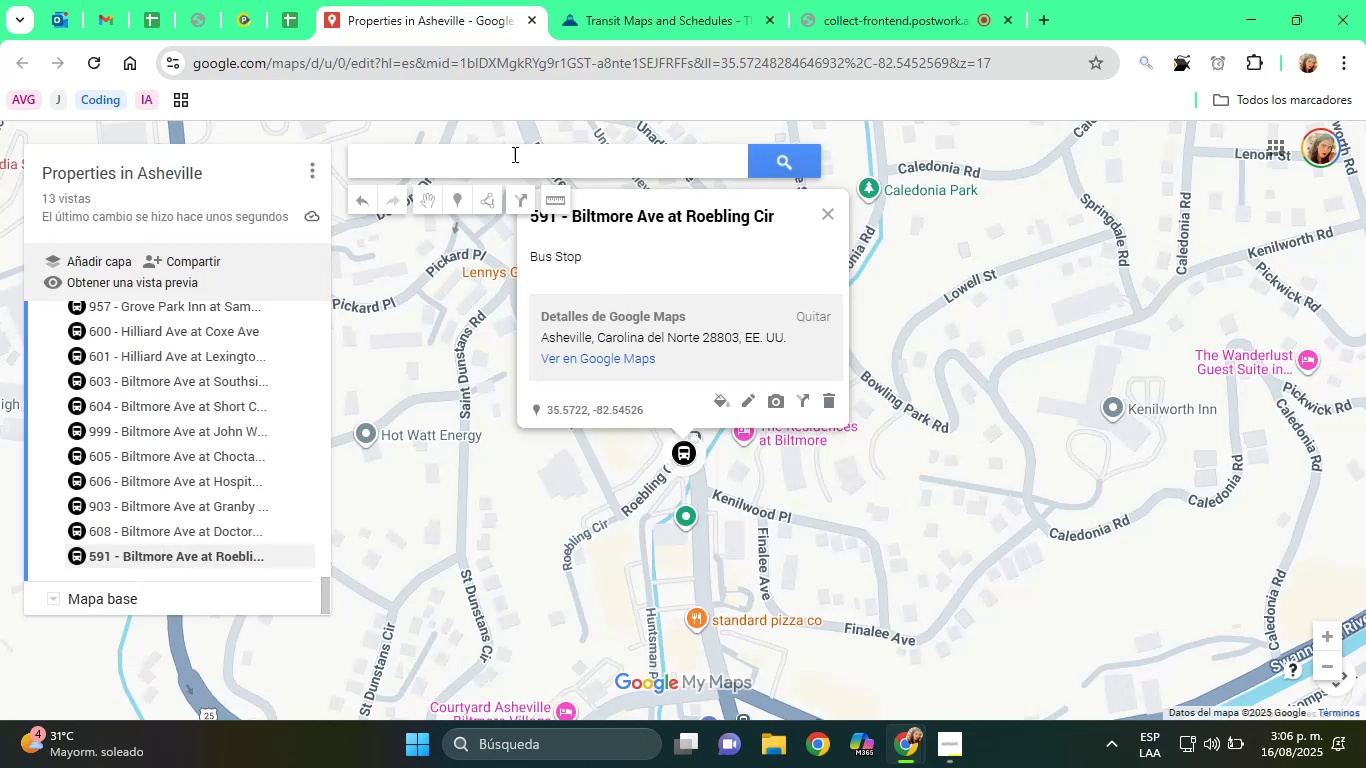 
key(Control+ControlLeft)
 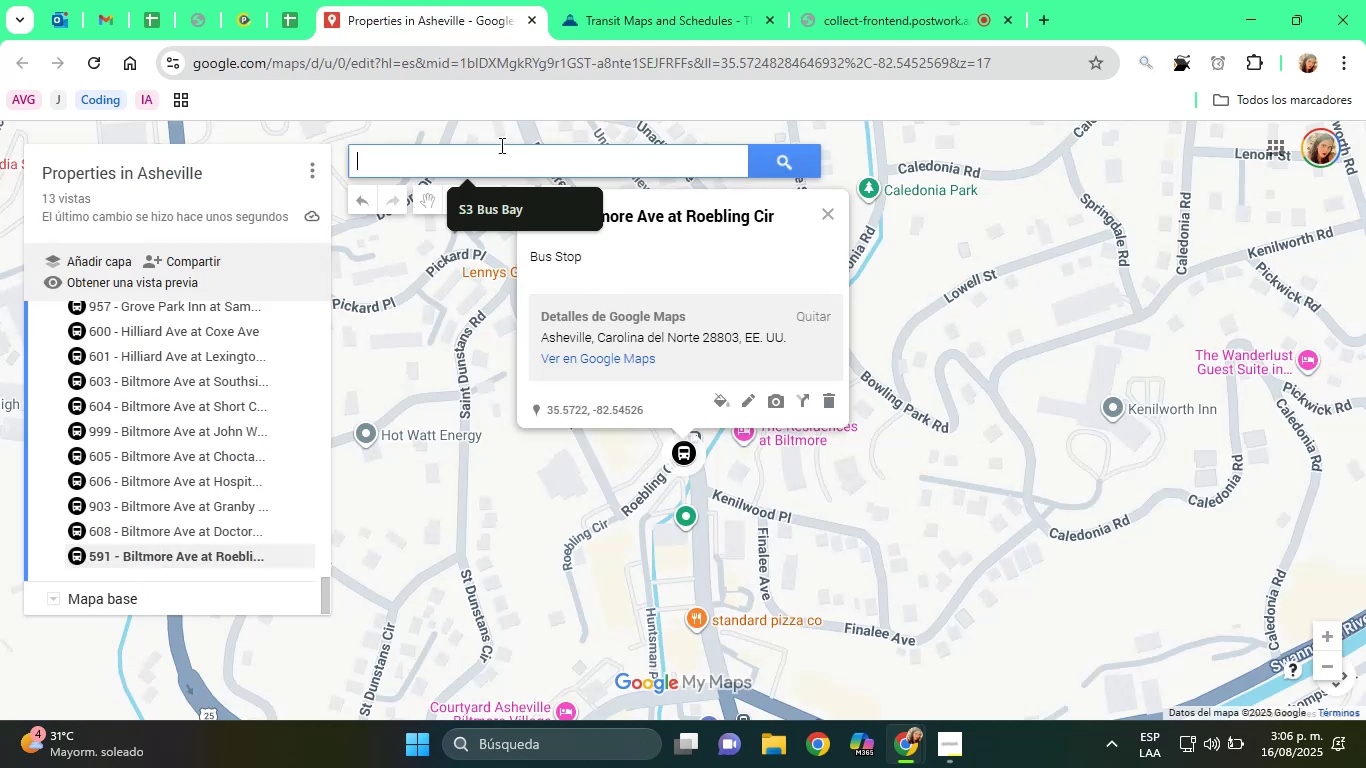 
key(Control+V)
 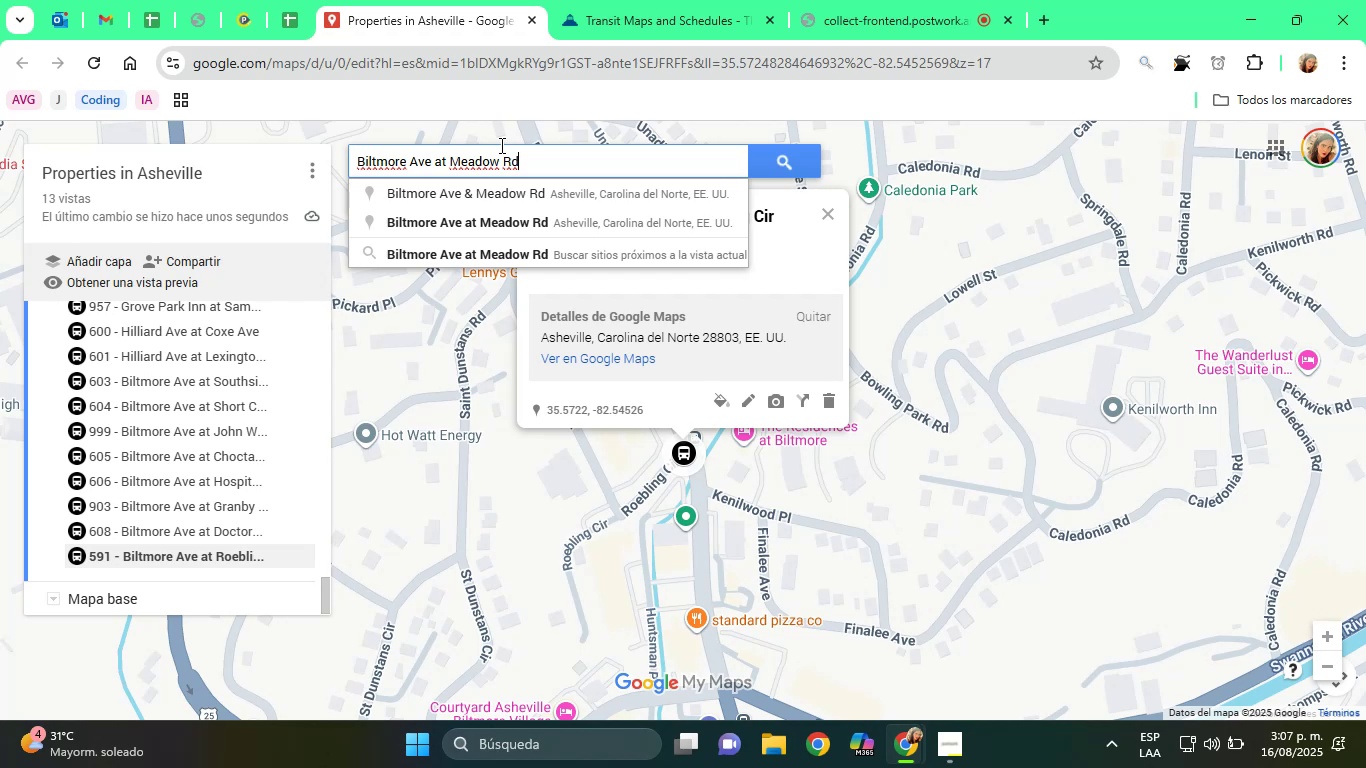 
wait(12.5)
 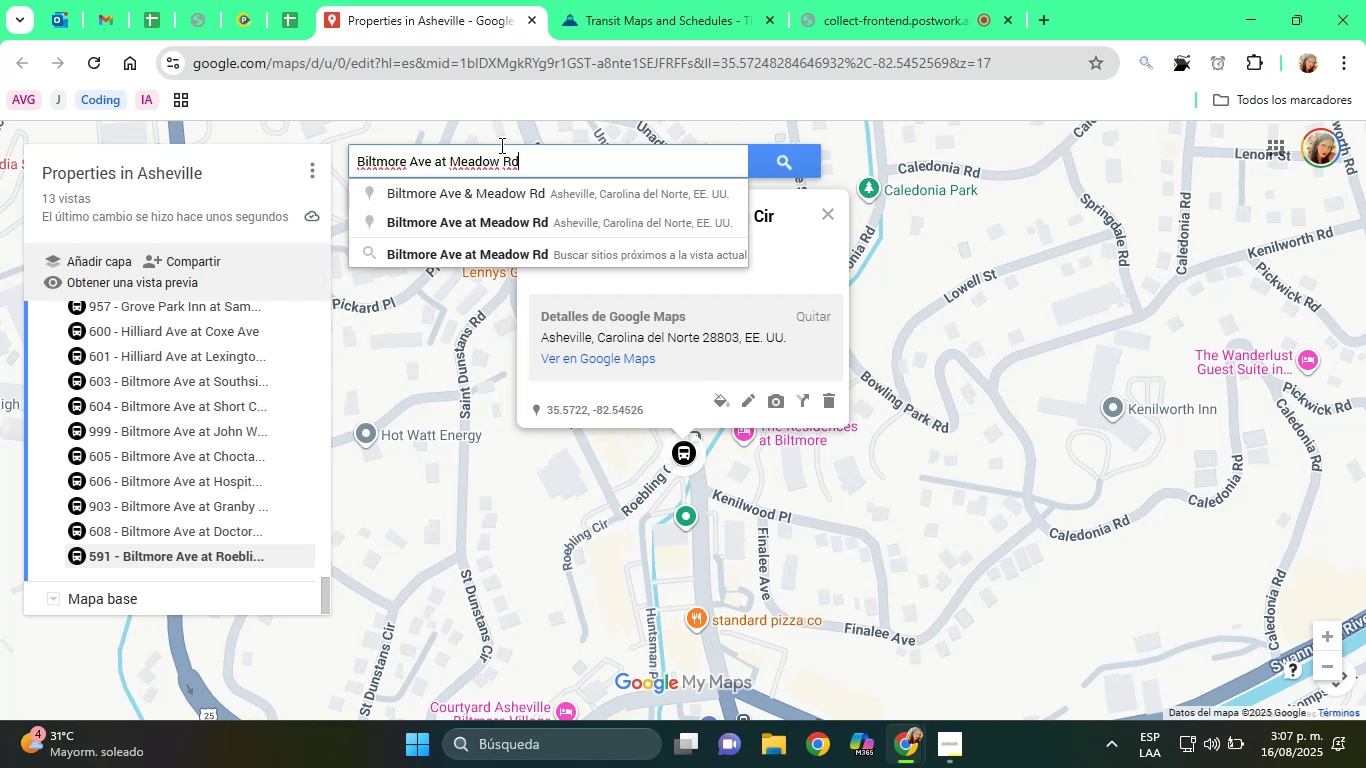 
left_click([554, 222])
 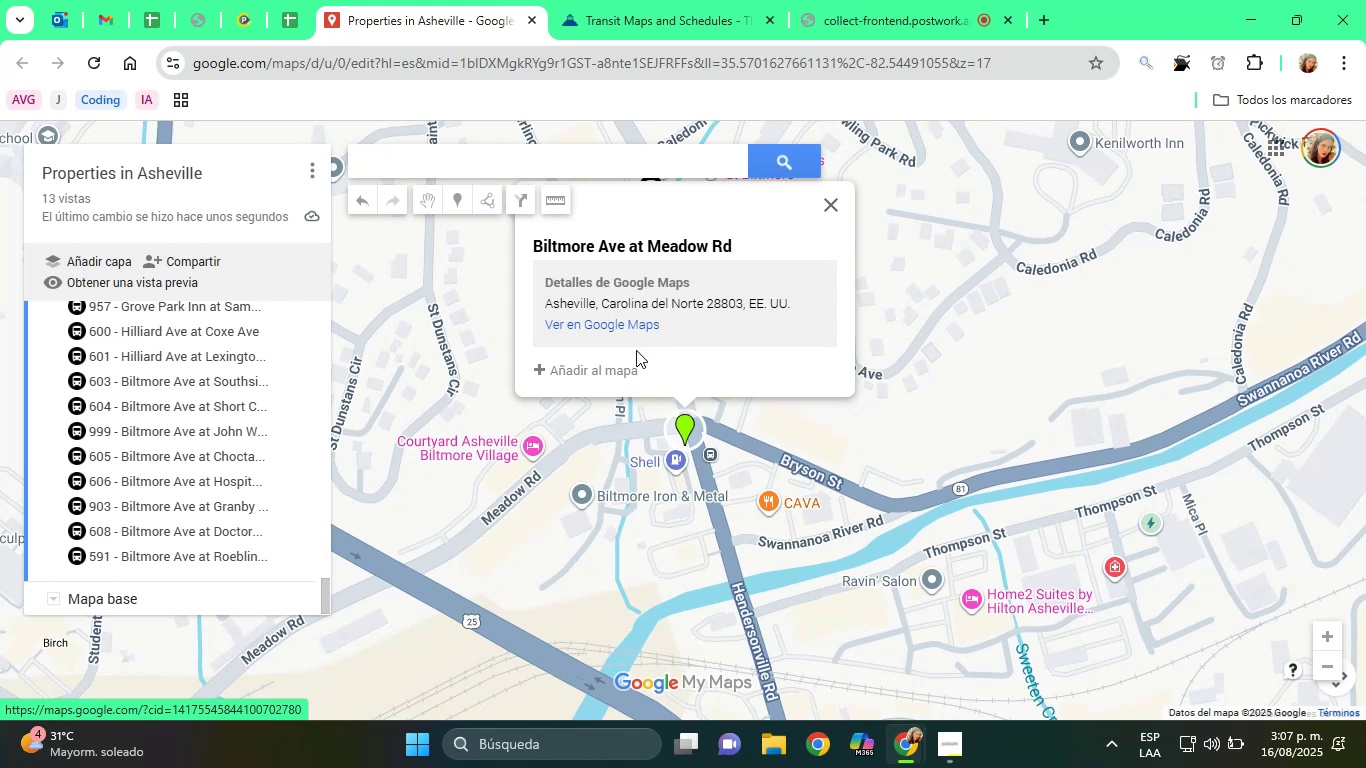 
left_click([619, 368])
 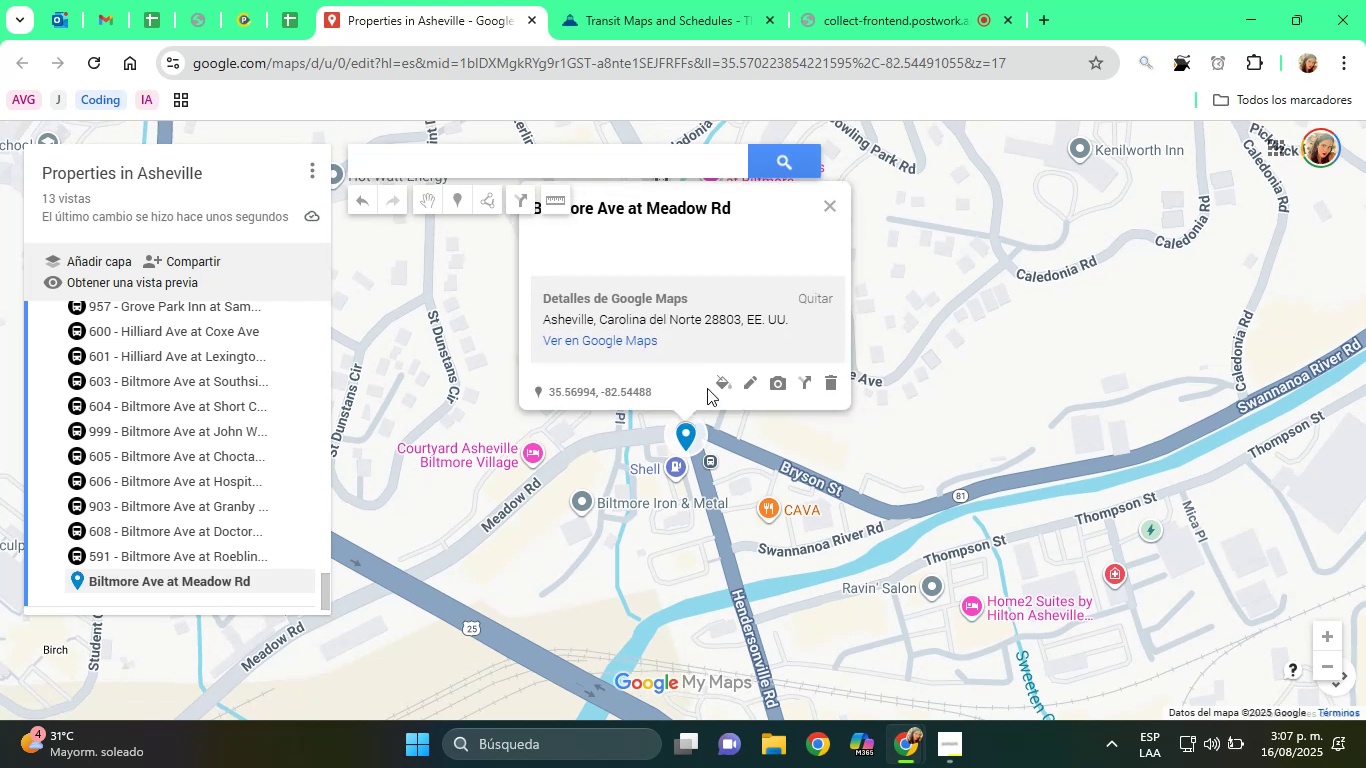 
left_click([719, 382])
 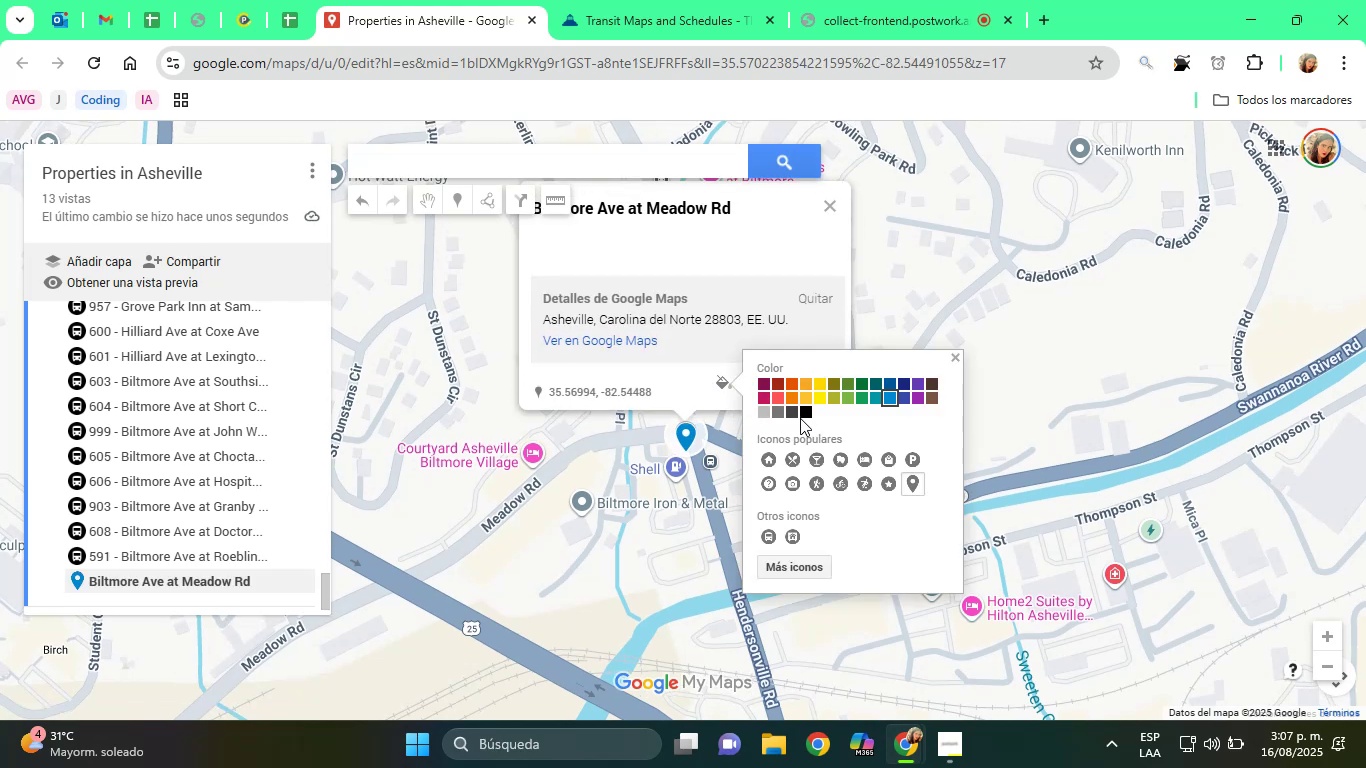 
left_click([804, 417])
 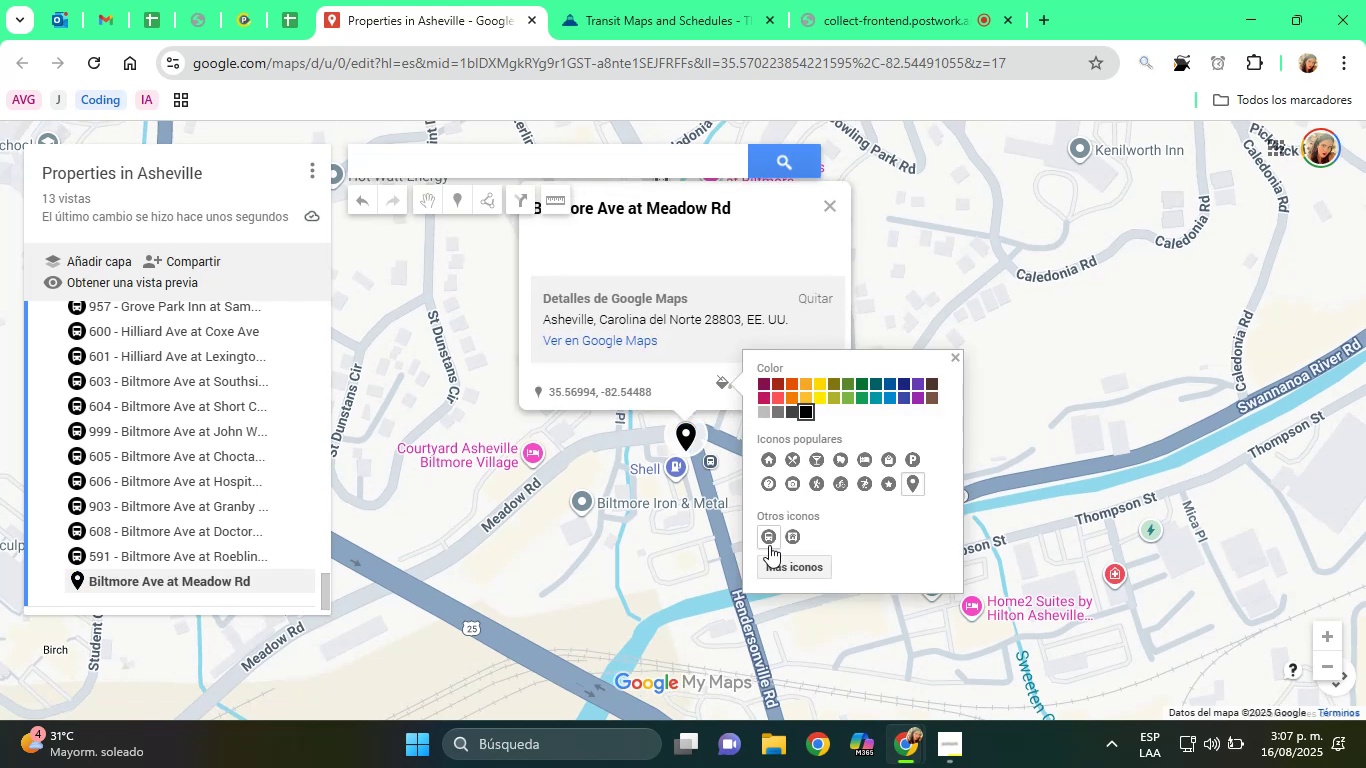 
left_click([767, 537])
 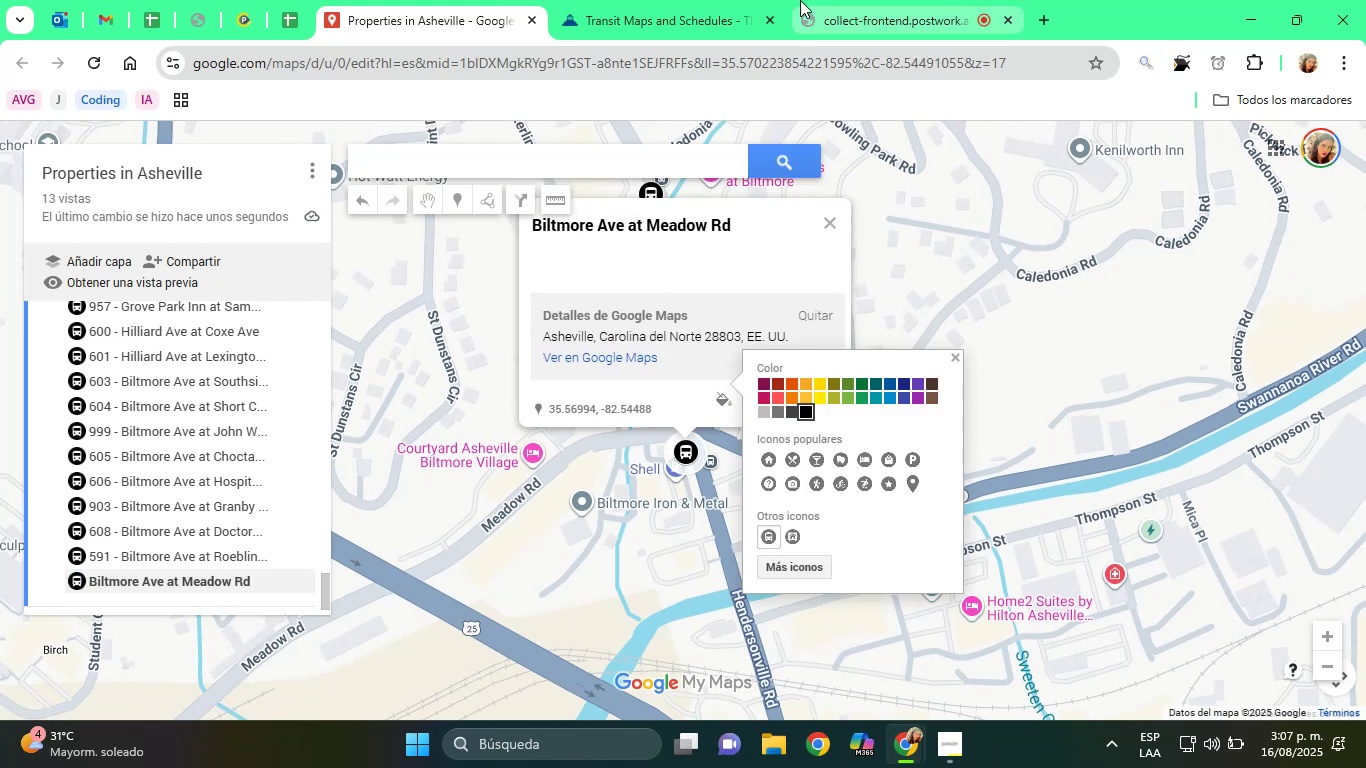 
left_click([634, 0])
 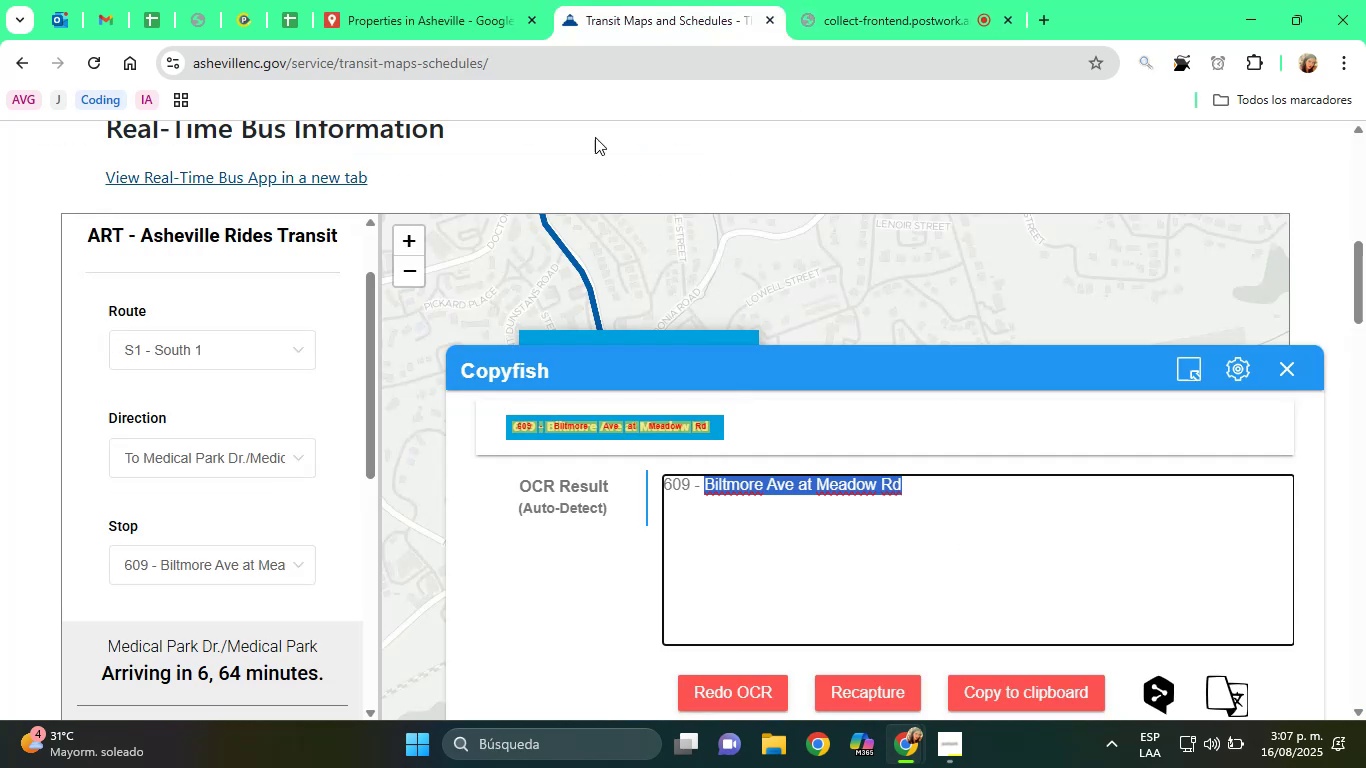 
left_click([464, 0])
 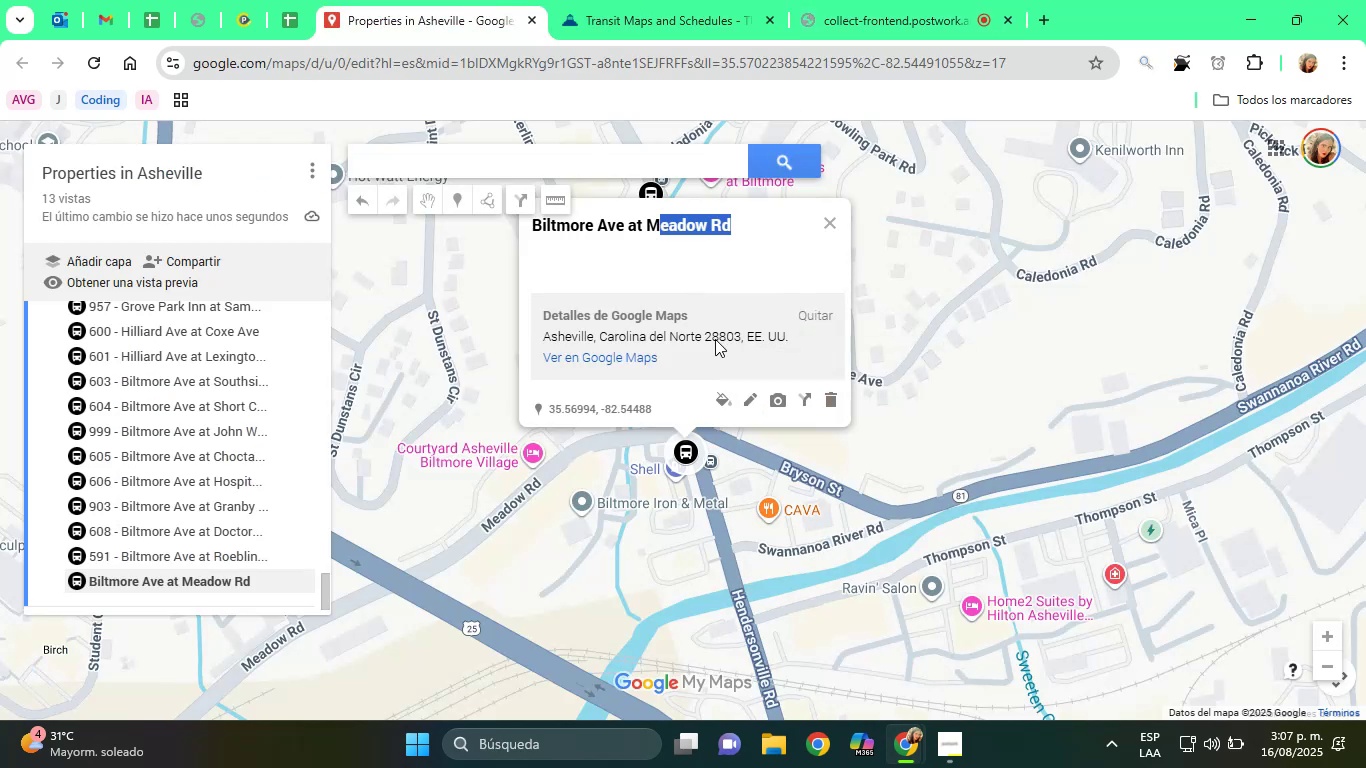 
left_click([753, 400])
 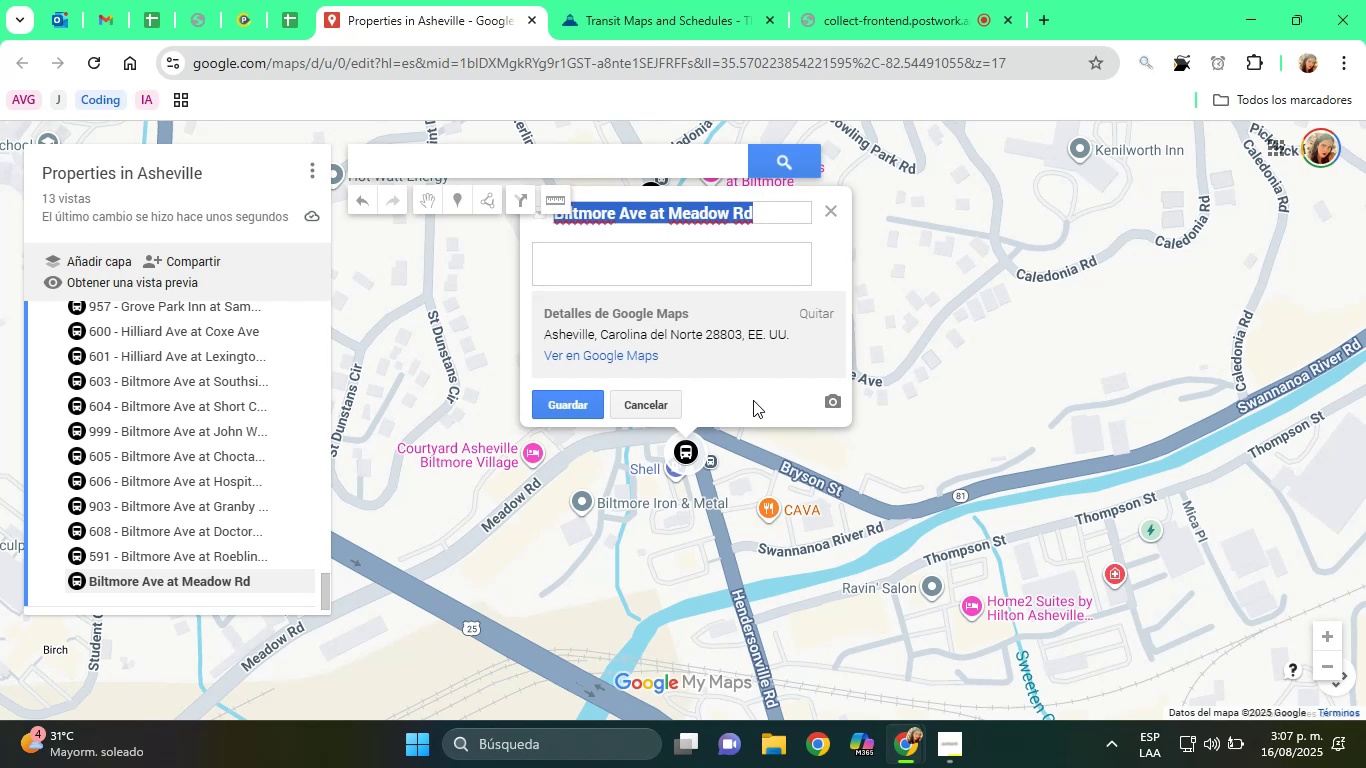 
type([Home]609 - )
 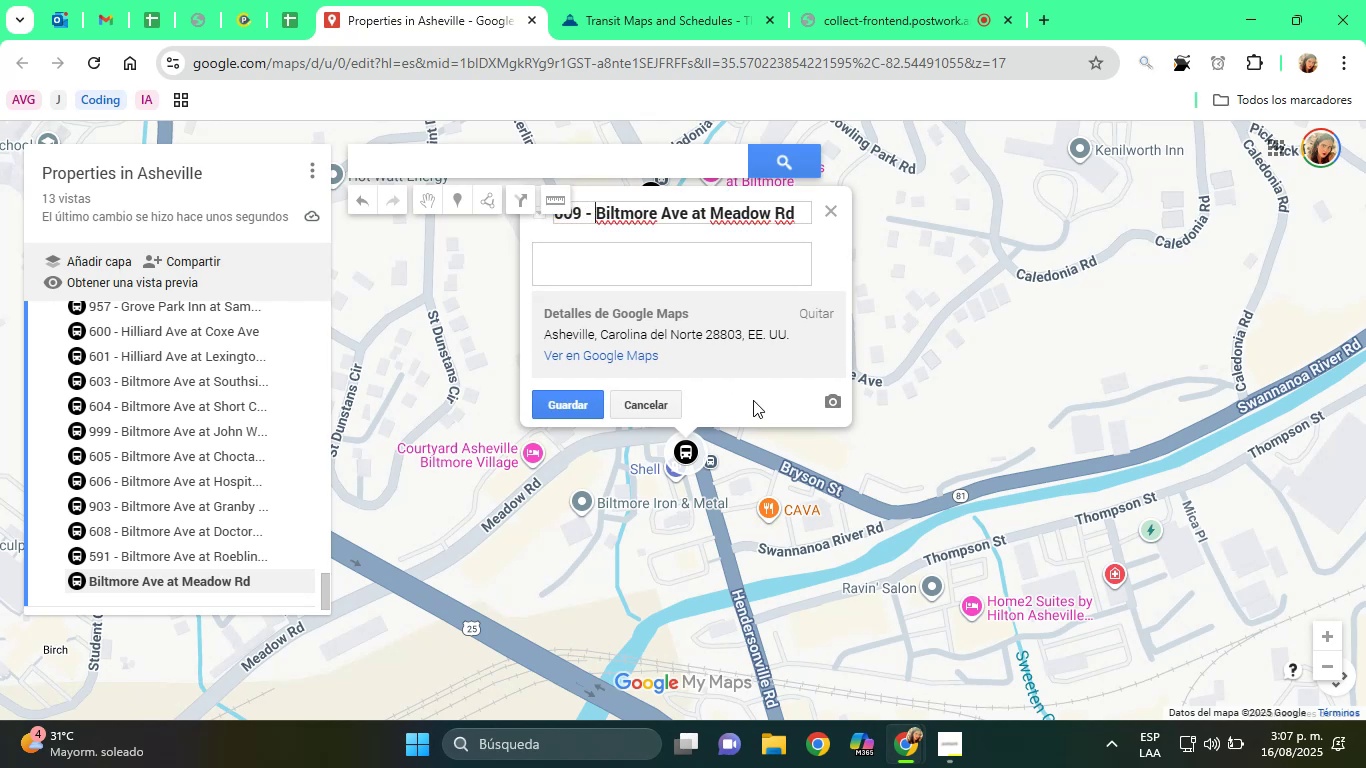 
key(Enter)
 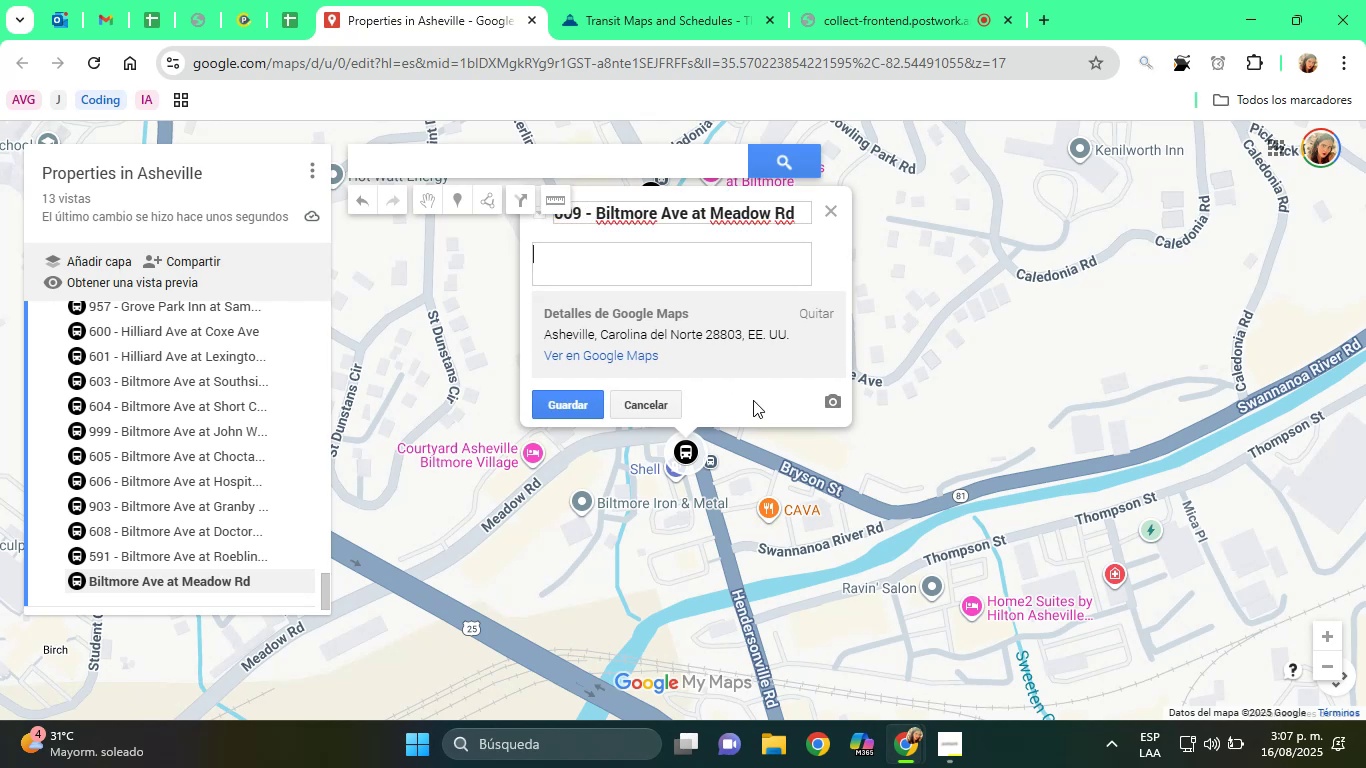 
type(Bus Stop)
 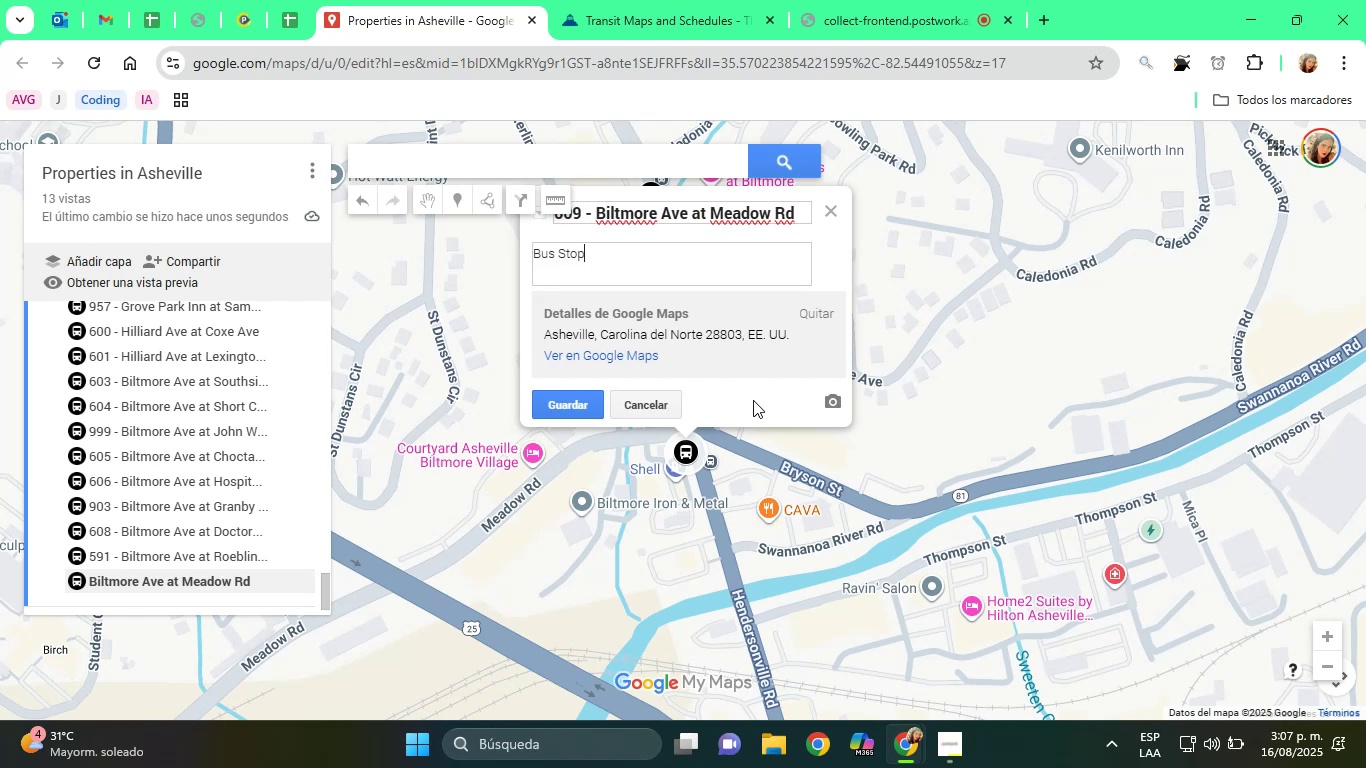 
key(Enter)
 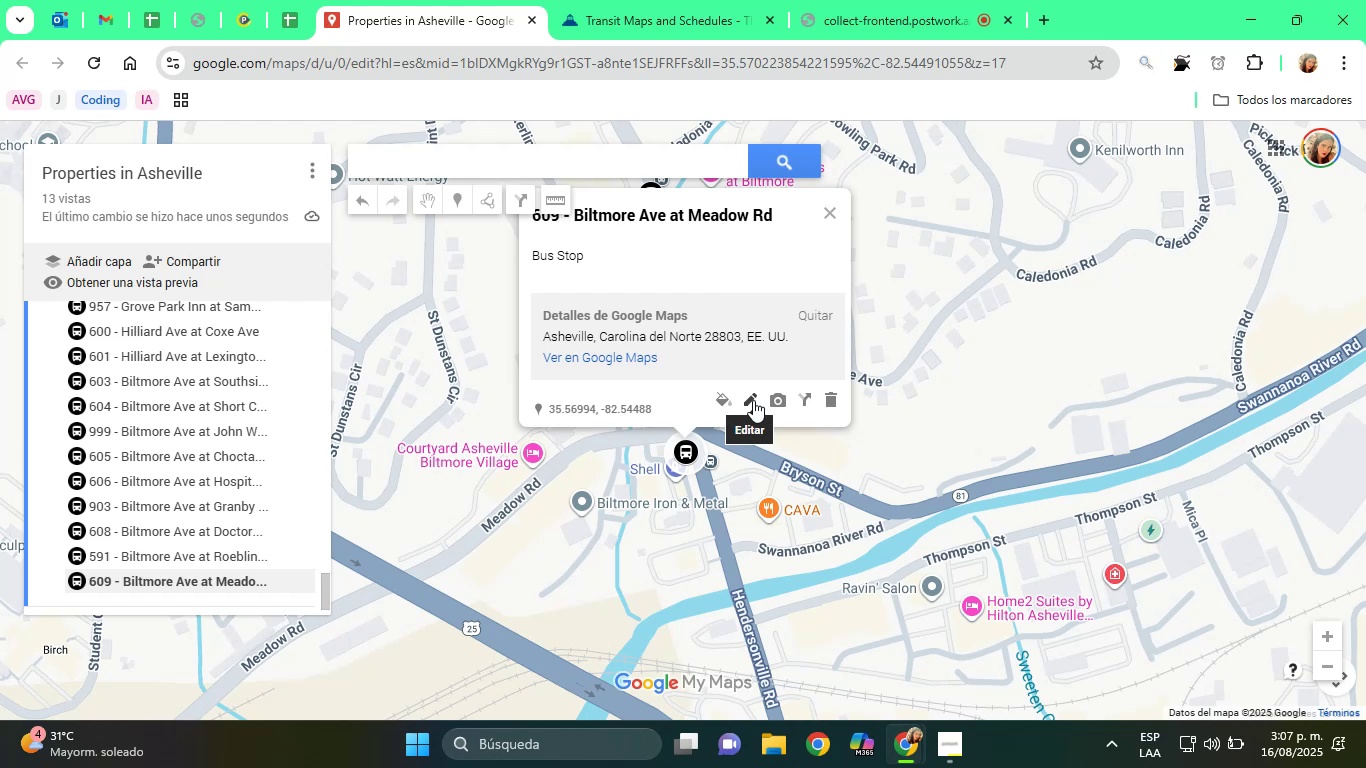 
wait(34.18)
 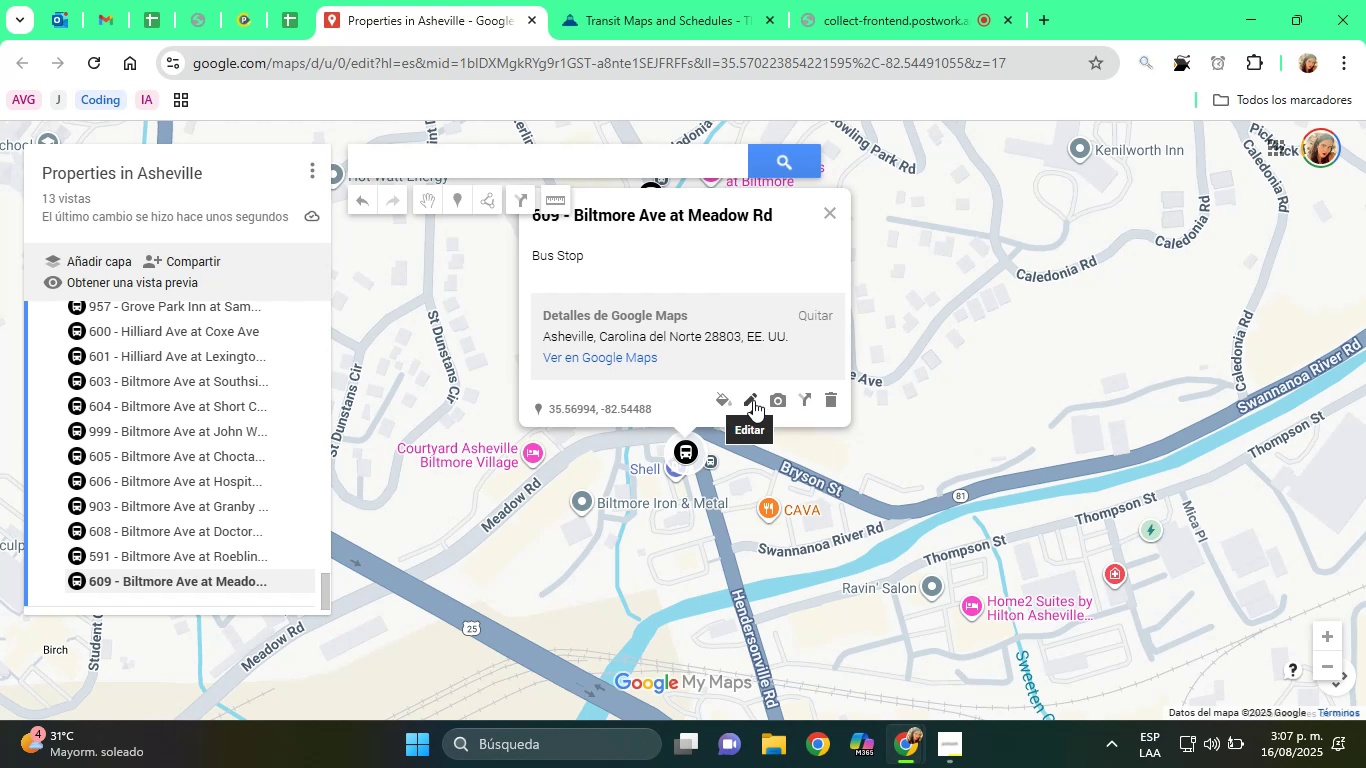 
left_click([645, 0])
 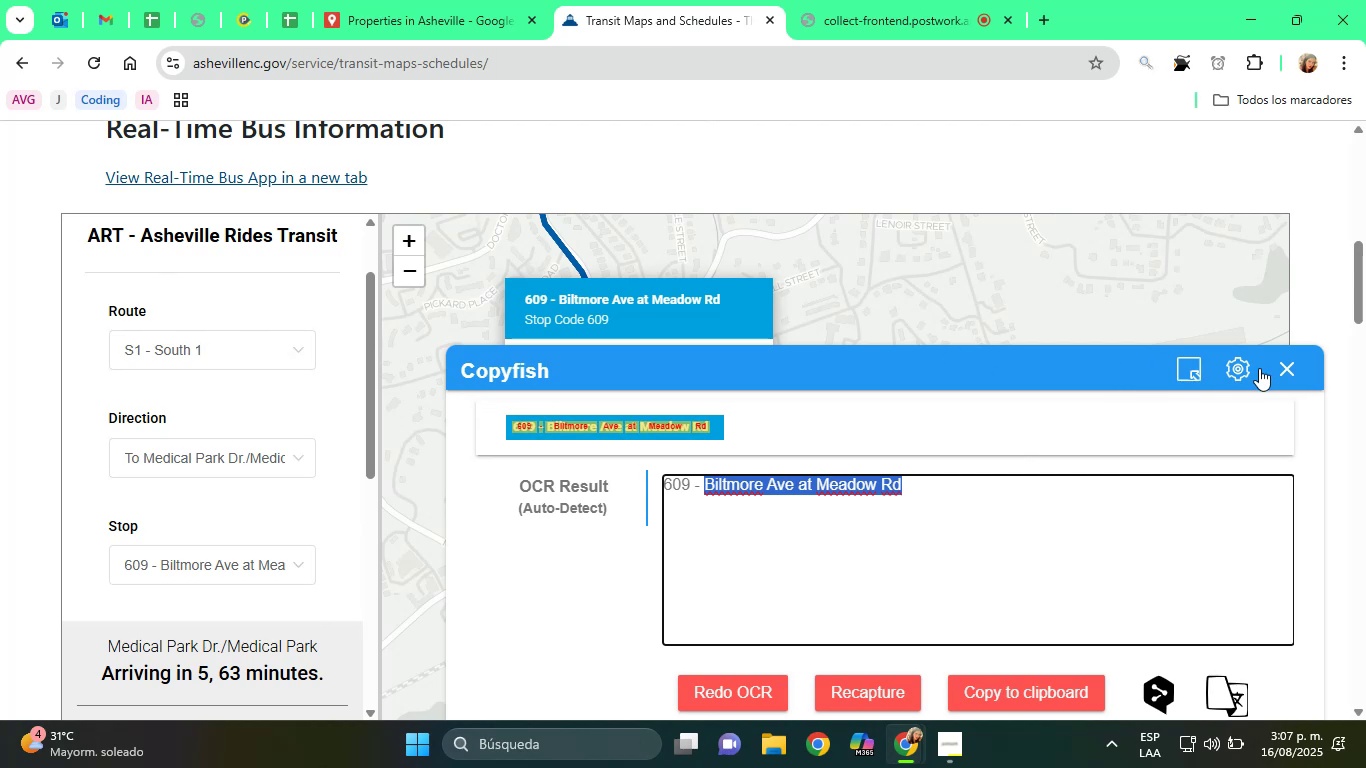 
left_click([1281, 368])
 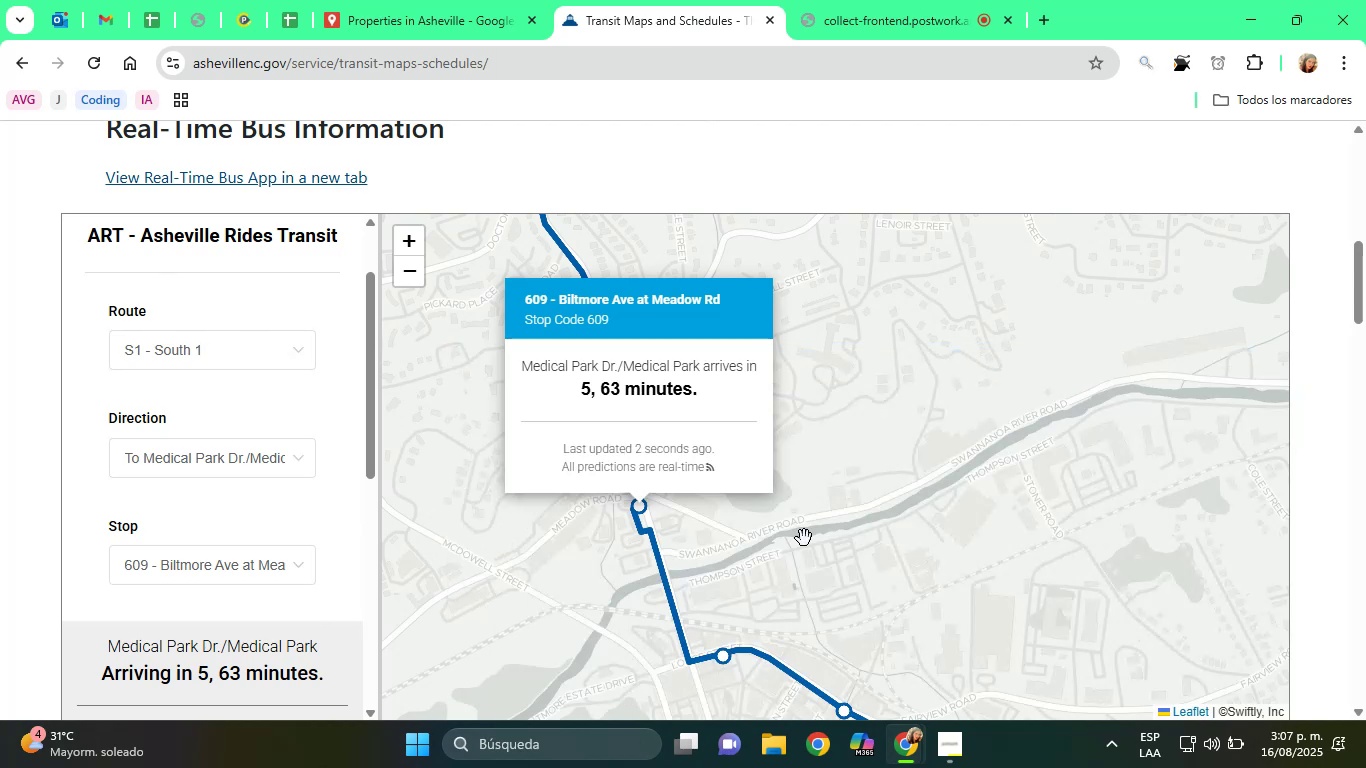 
left_click_drag(start_coordinate=[763, 593], to_coordinate=[747, 389])
 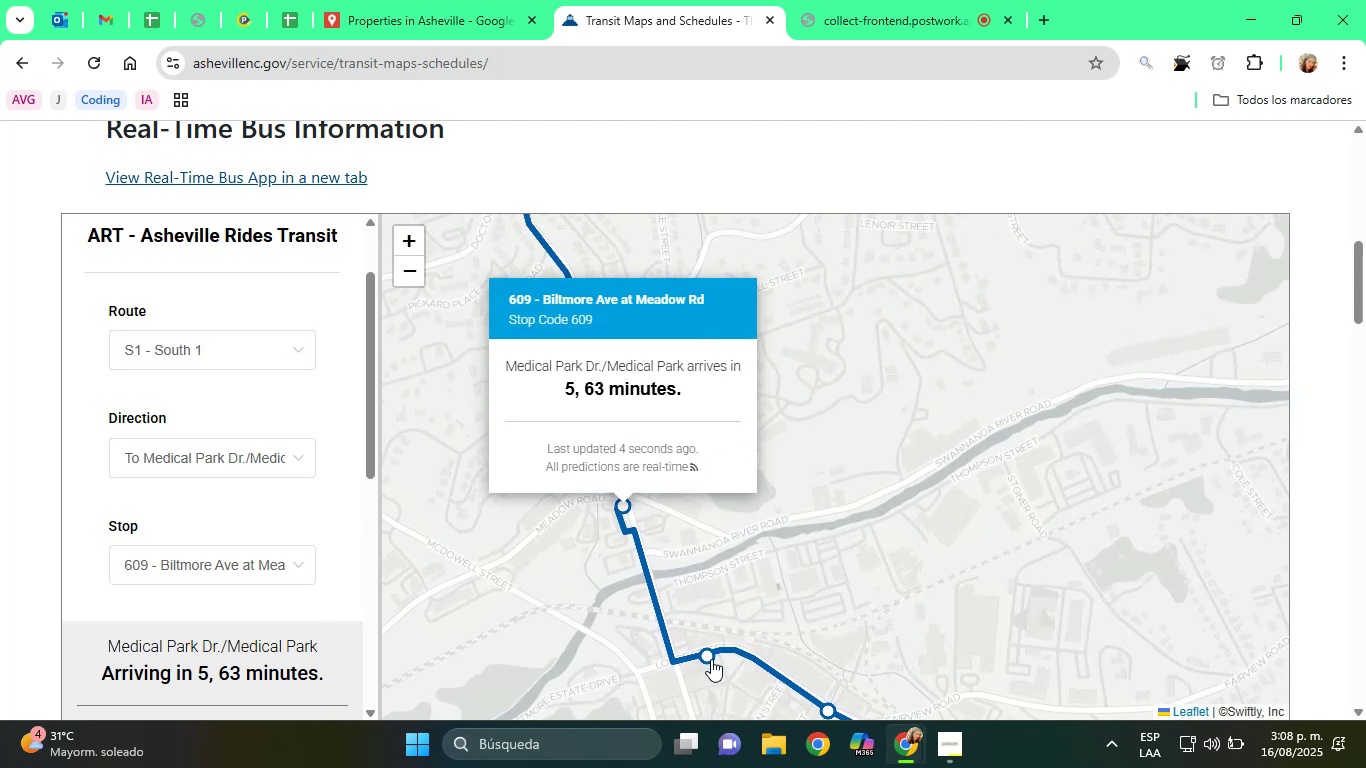 
left_click([705, 655])
 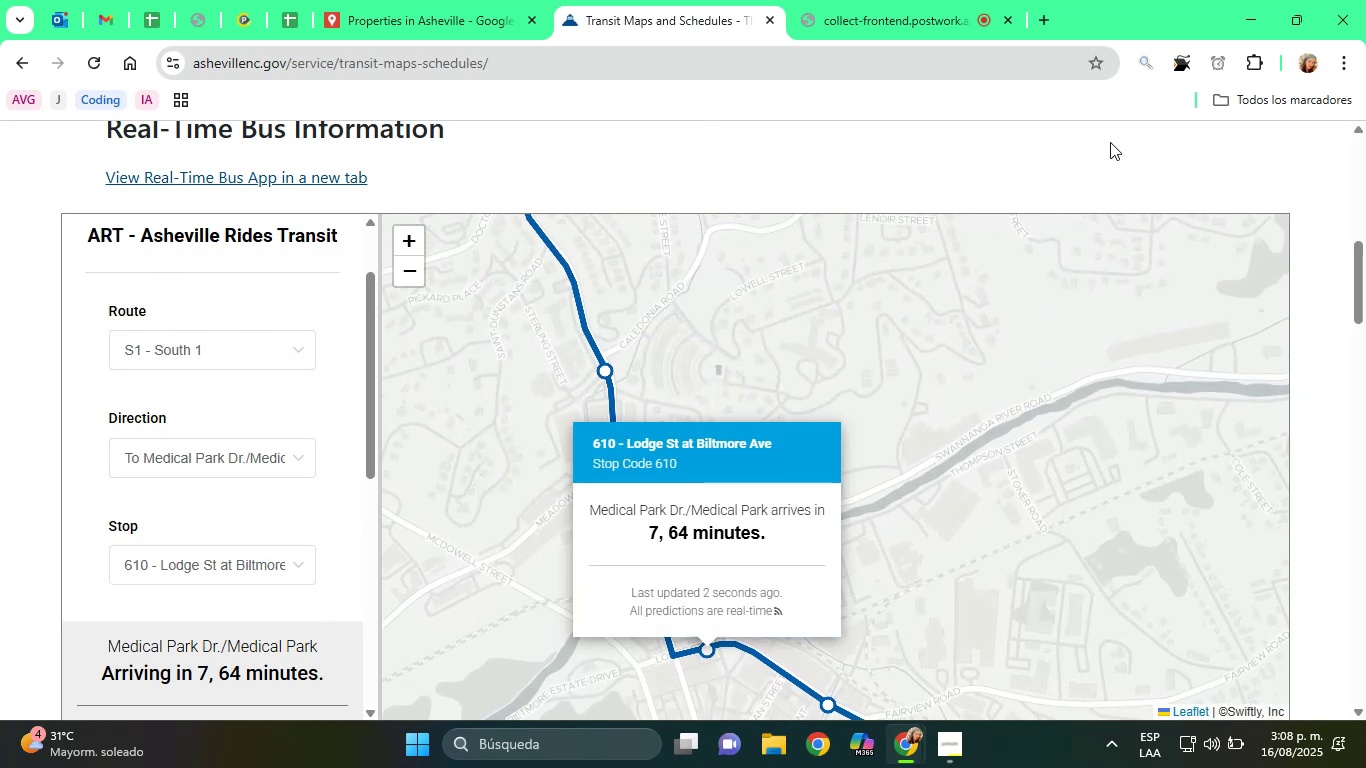 
left_click([1175, 73])
 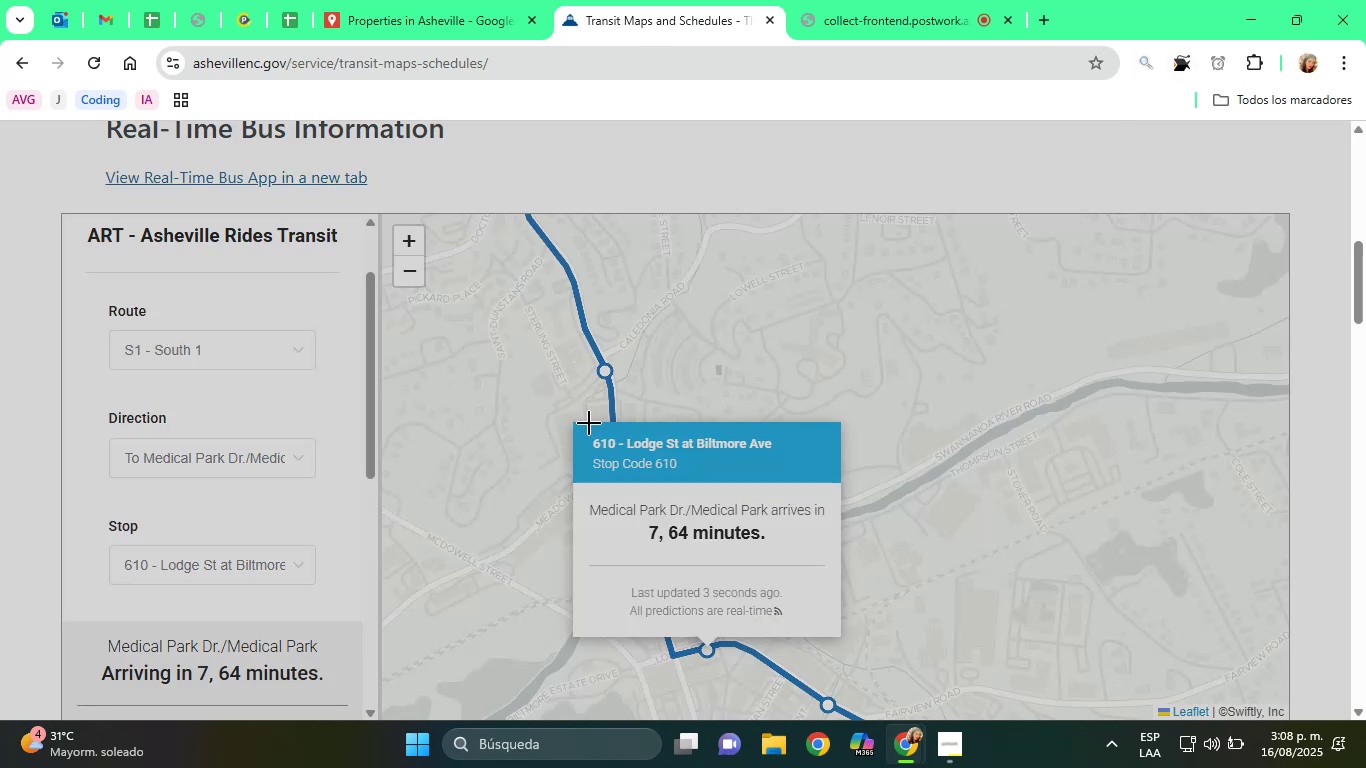 
left_click_drag(start_coordinate=[580, 430], to_coordinate=[793, 458])
 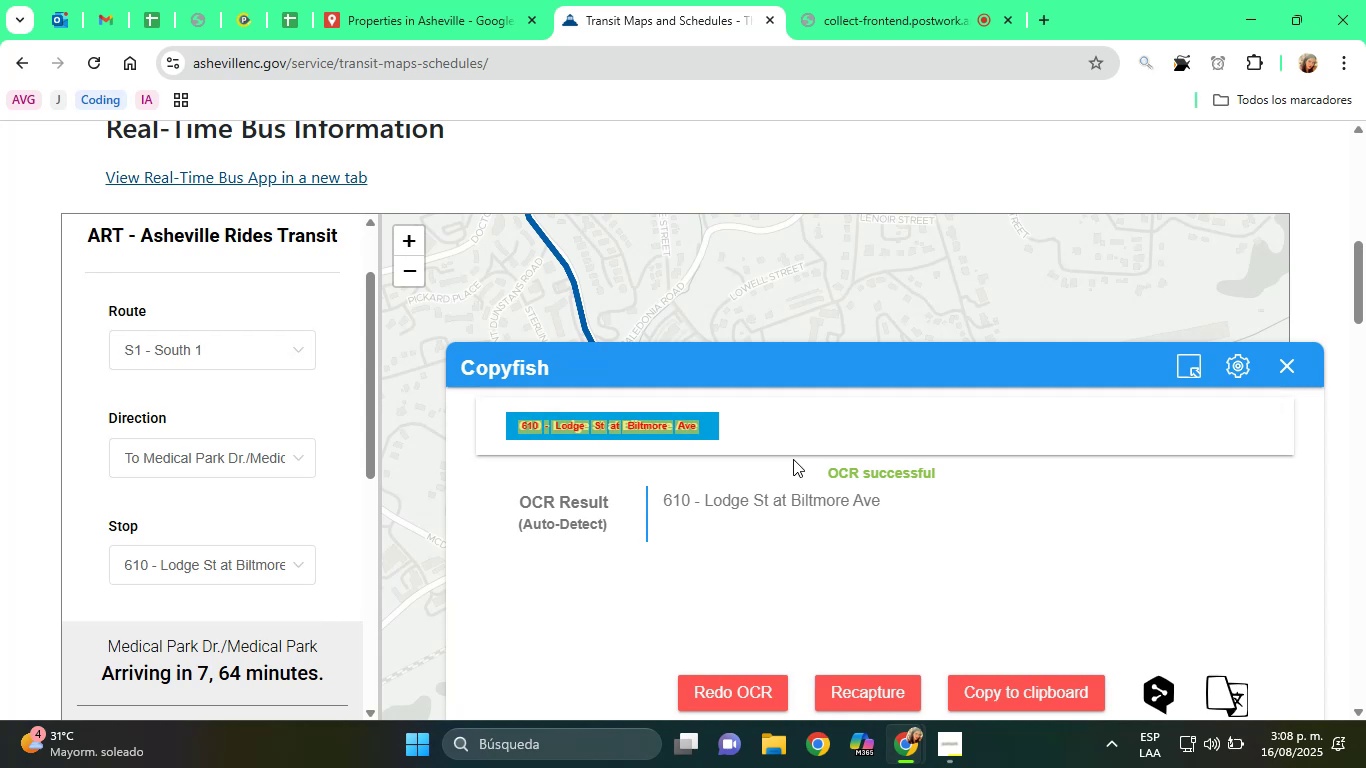 
wait(15.68)
 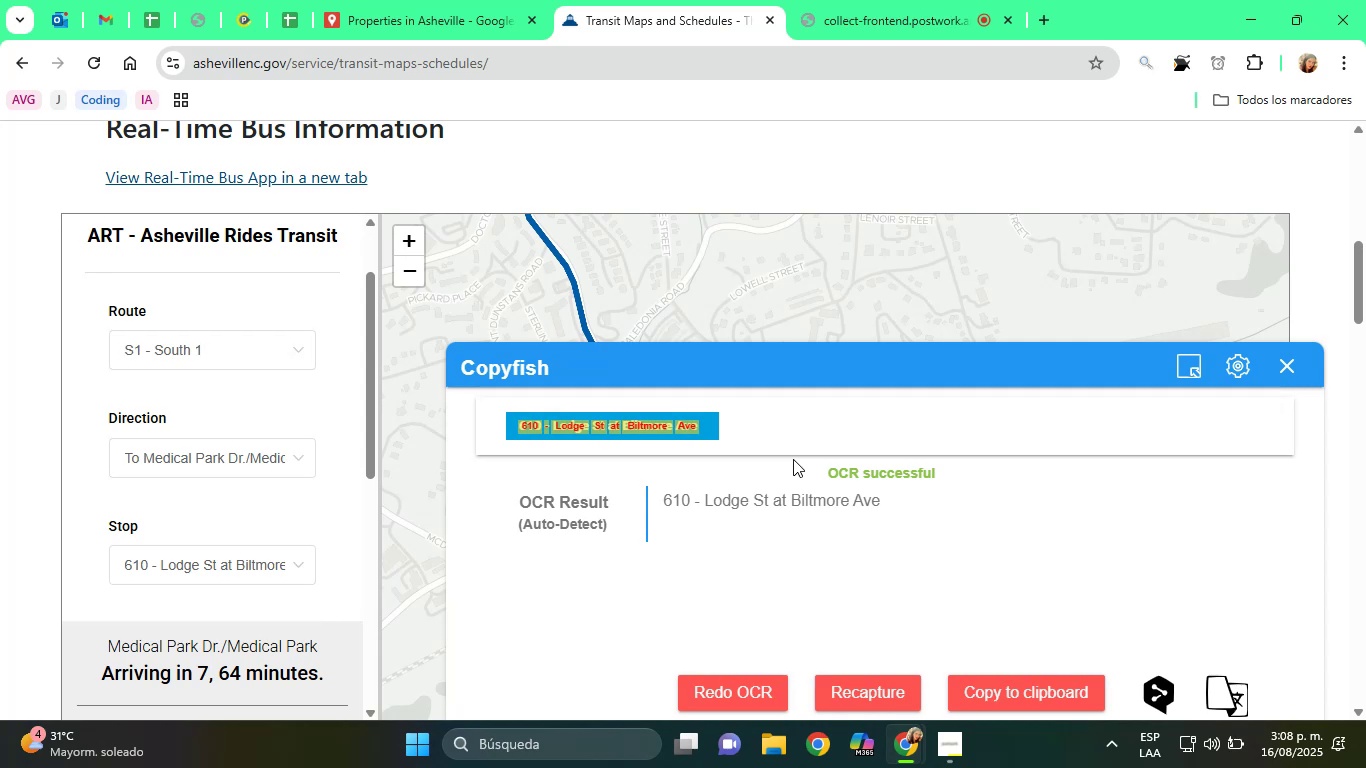 
left_click_drag(start_coordinate=[708, 483], to_coordinate=[935, 489])
 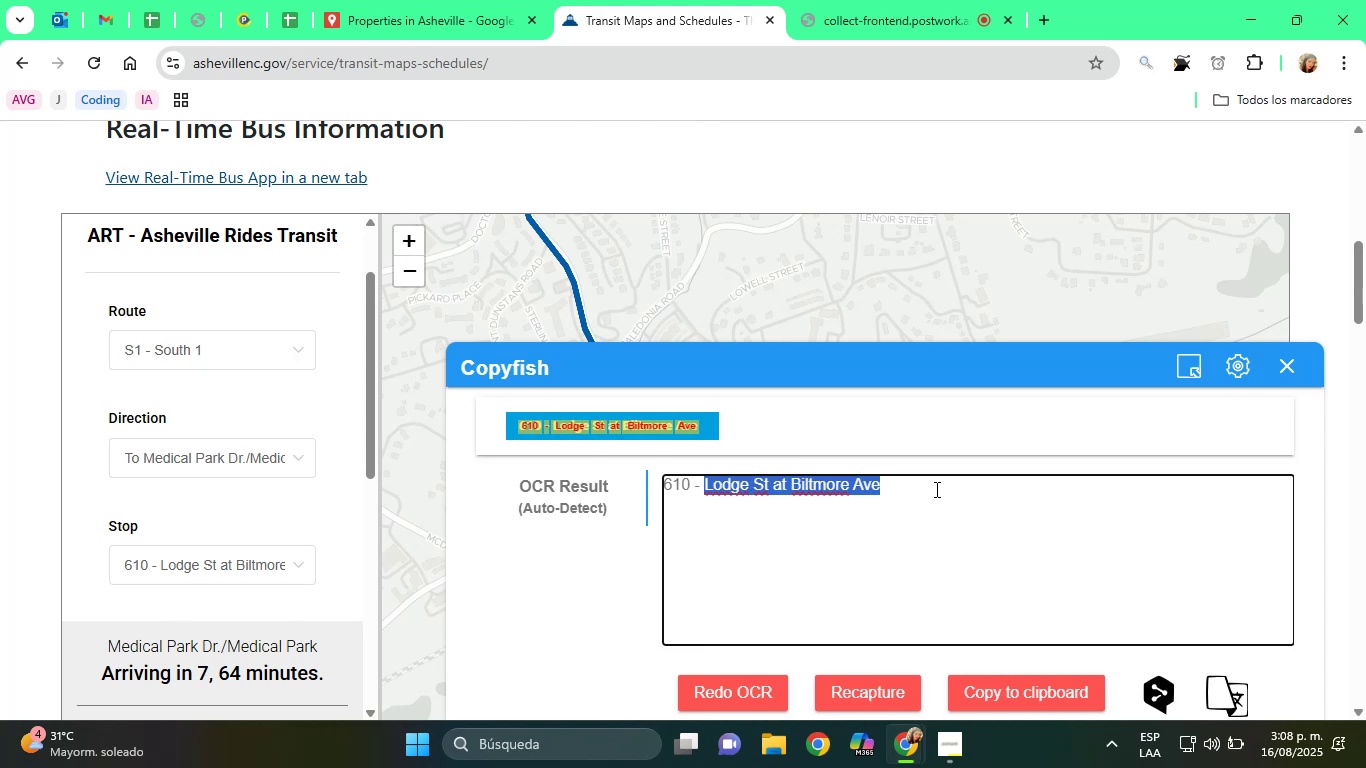 
key(Control+C)
 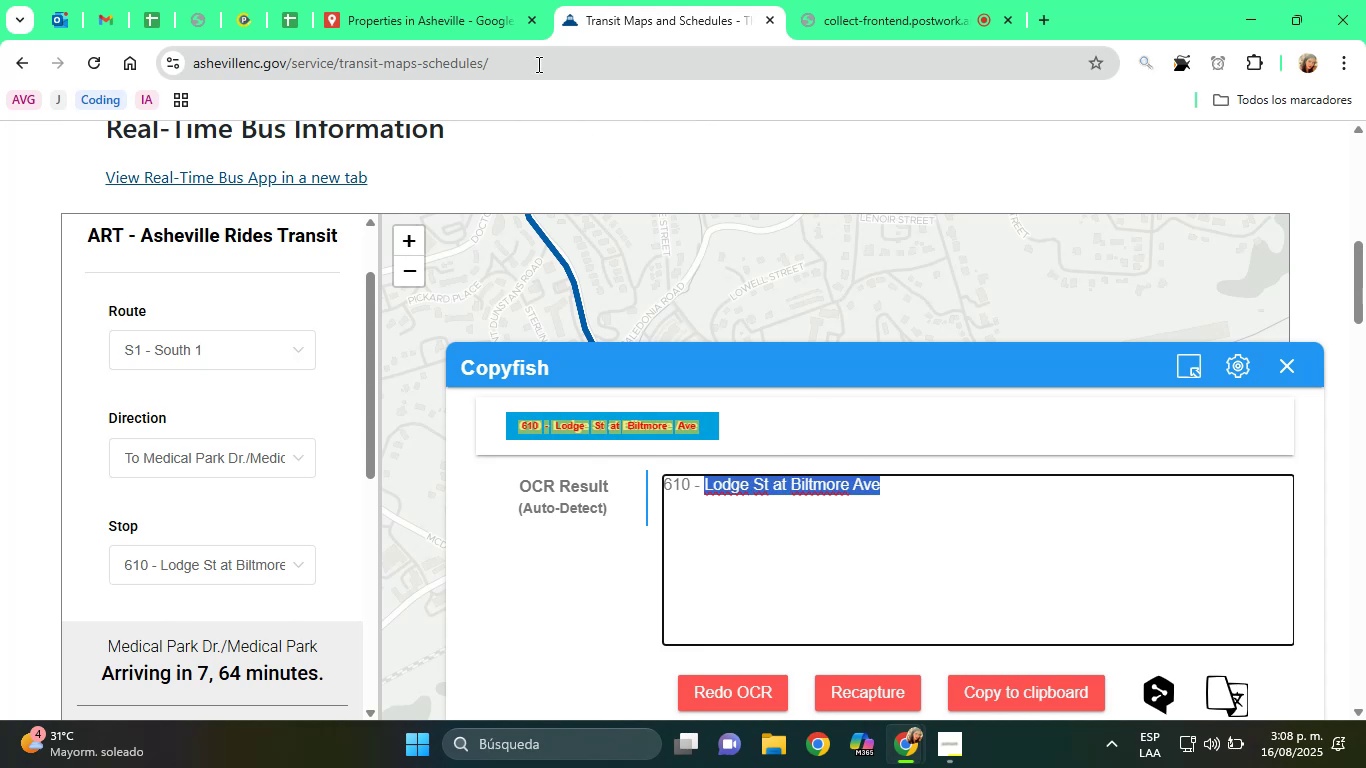 
left_click([457, 6])
 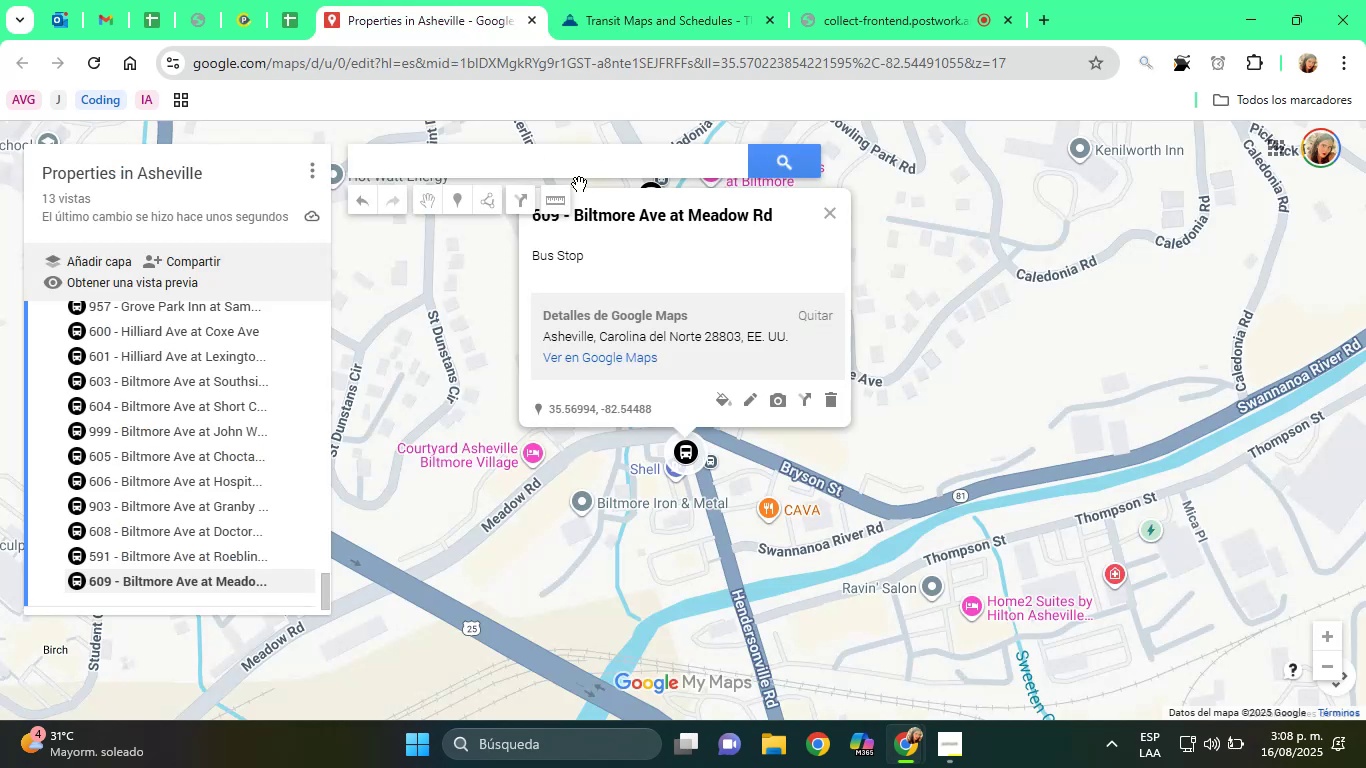 
key(Control+ControlLeft)
 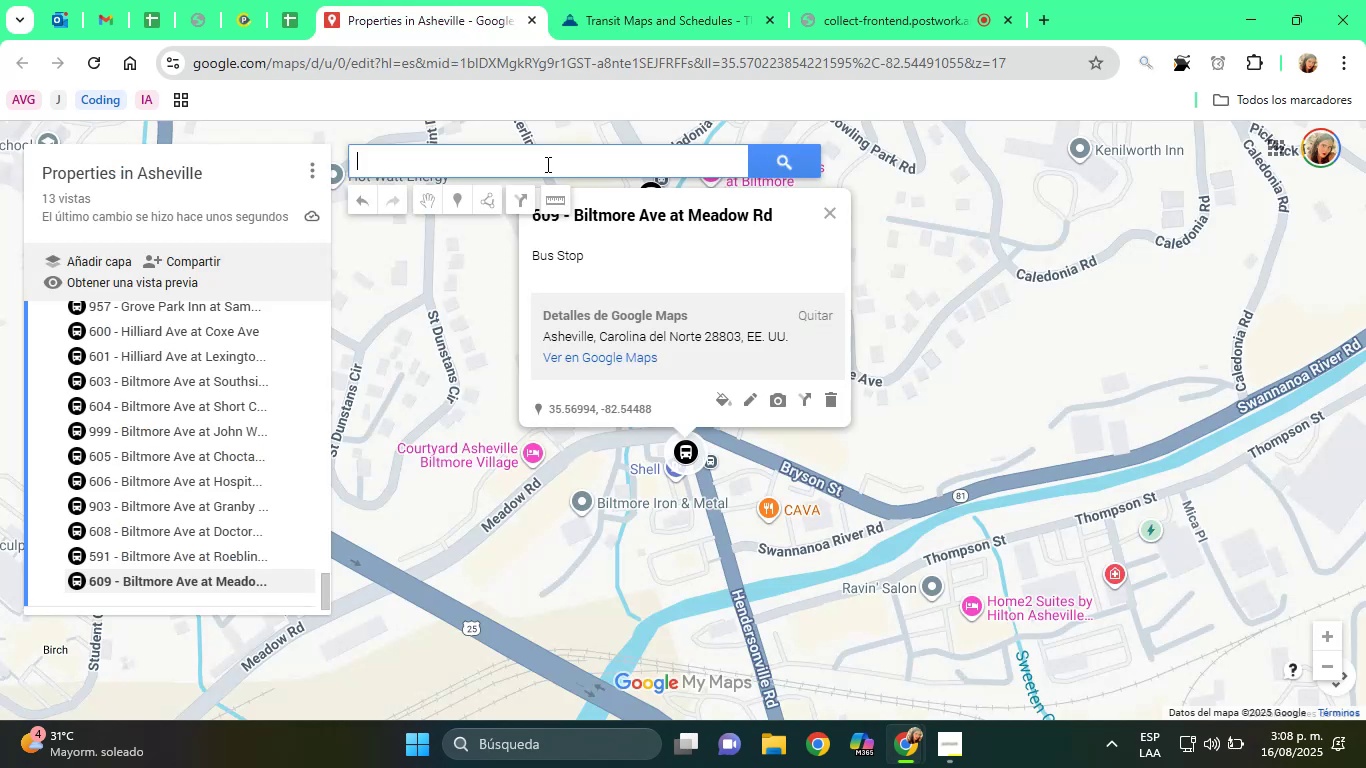 
key(Control+V)
 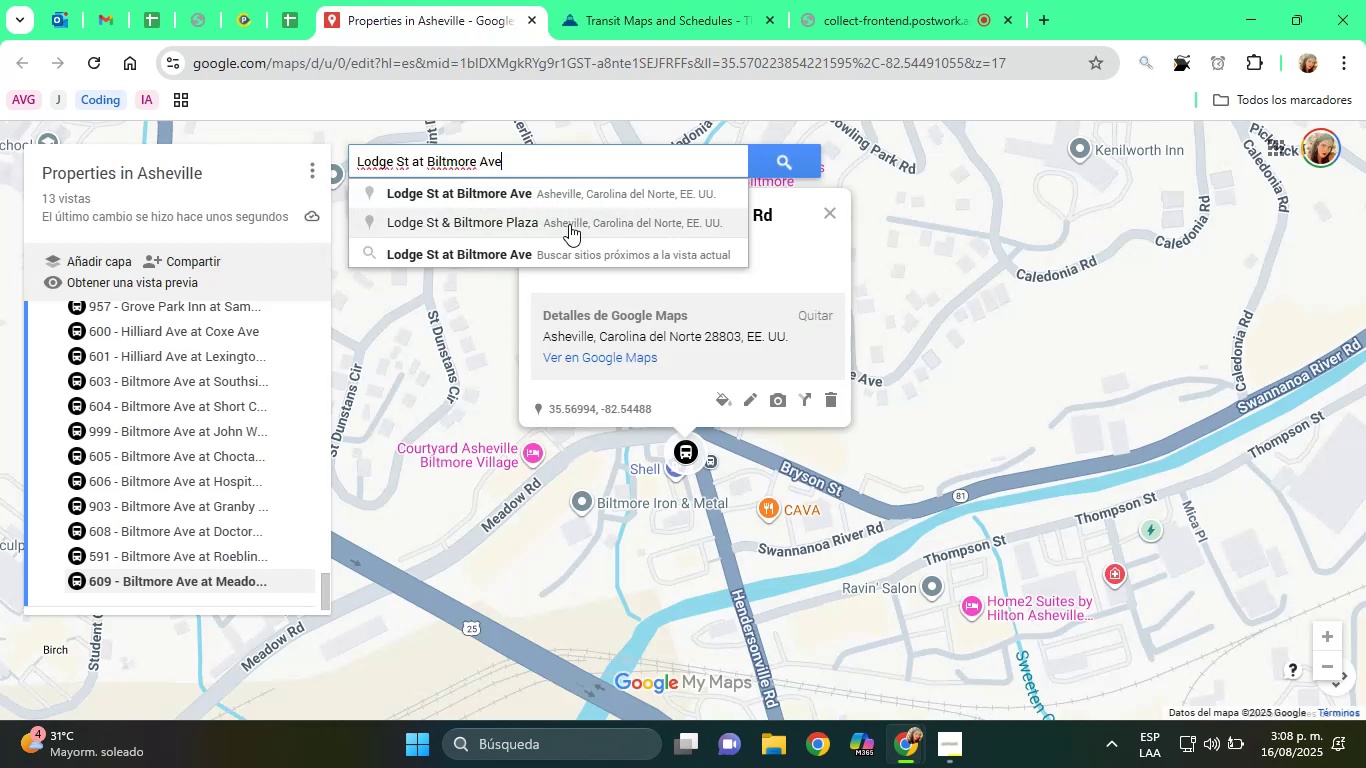 
left_click([569, 224])
 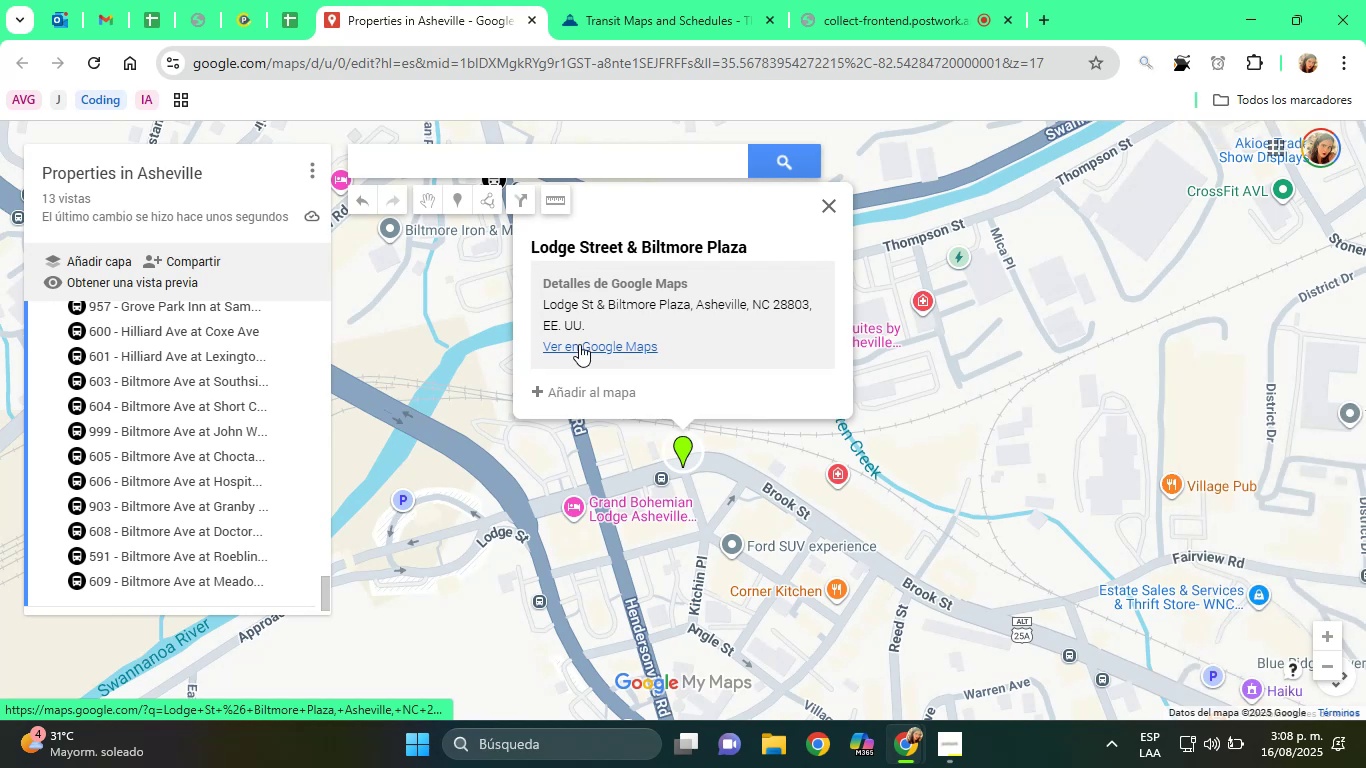 
left_click([596, 388])
 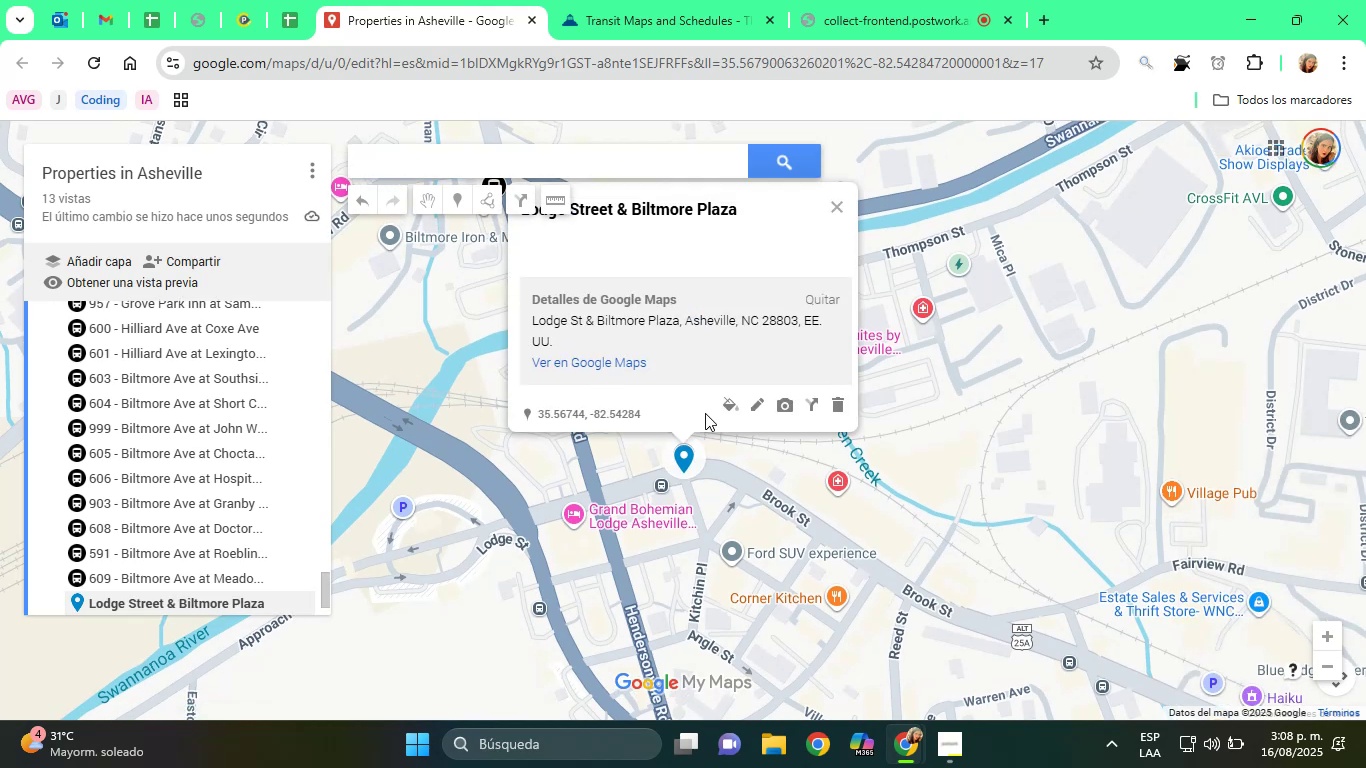 
left_click([729, 408])
 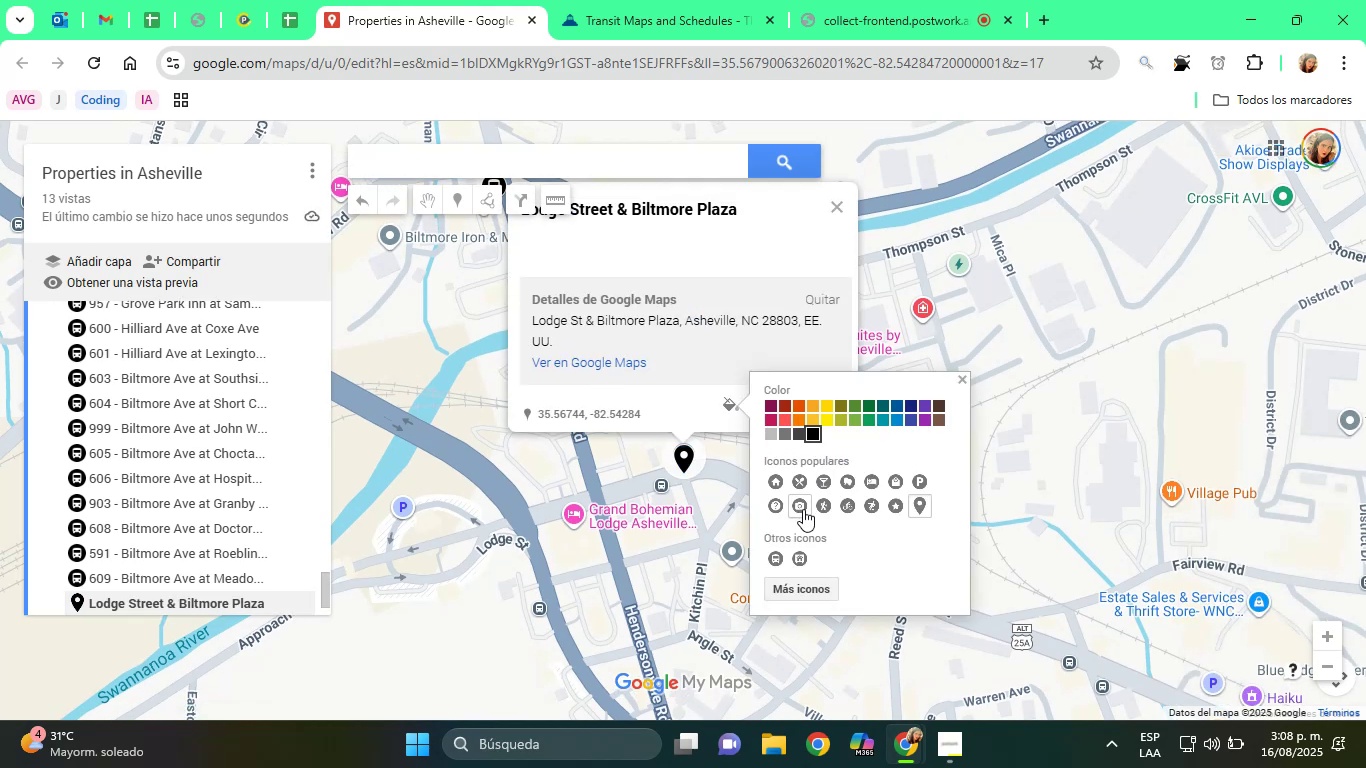 
left_click([779, 556])
 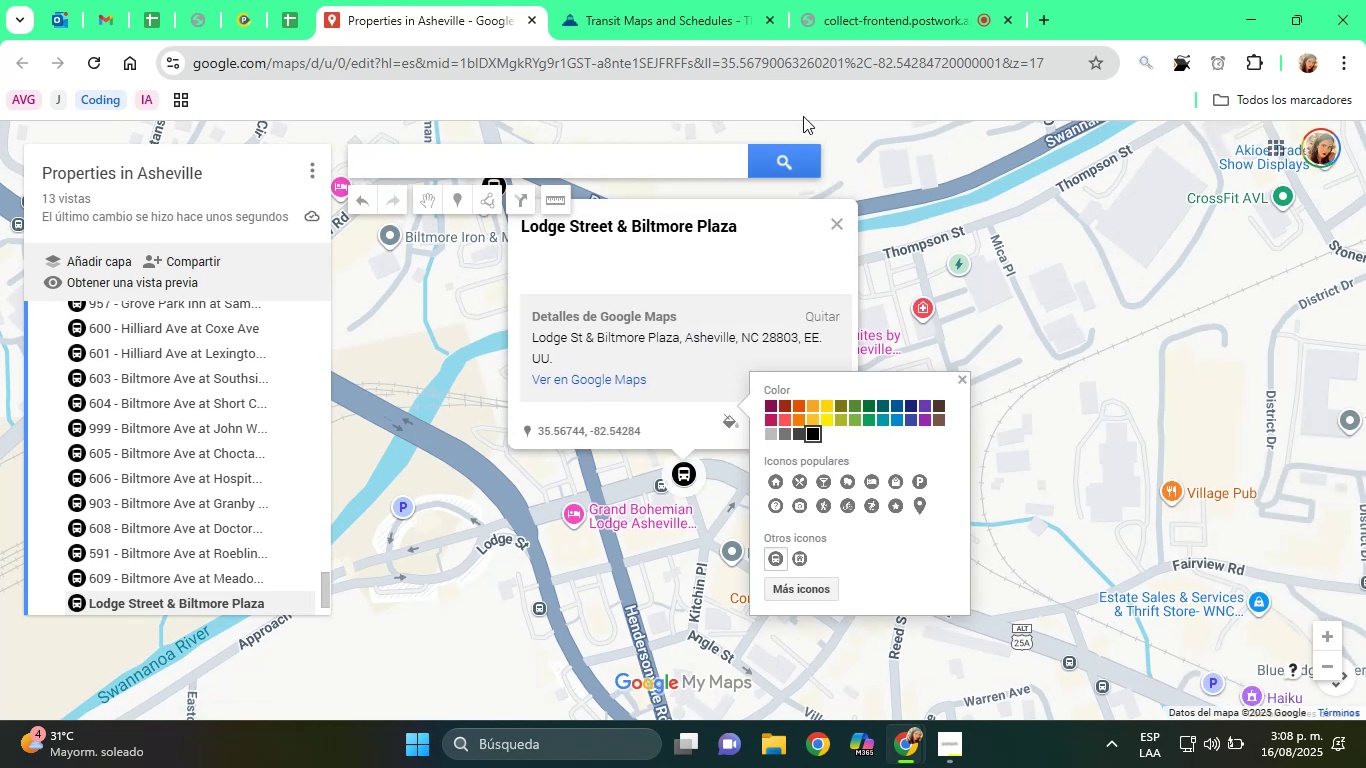 
left_click([823, 12])
 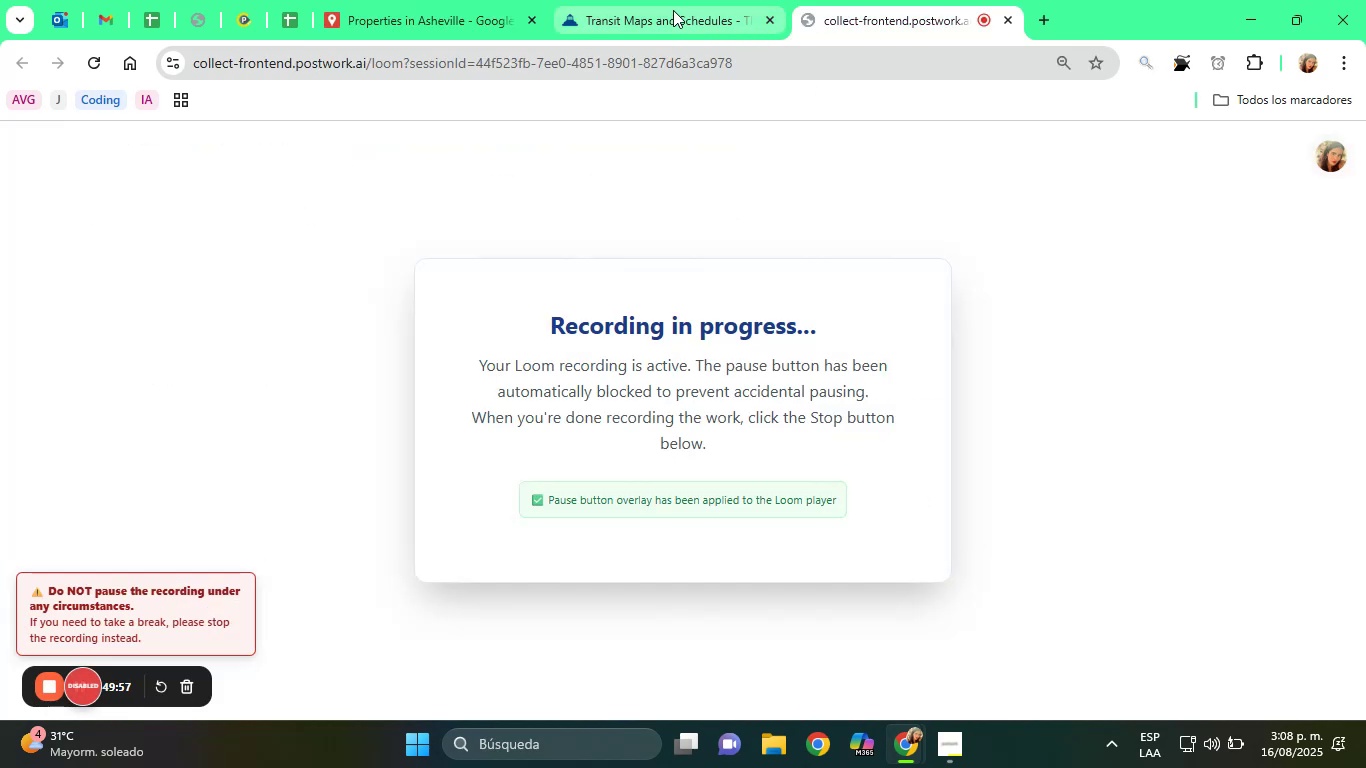 
left_click([661, 4])
 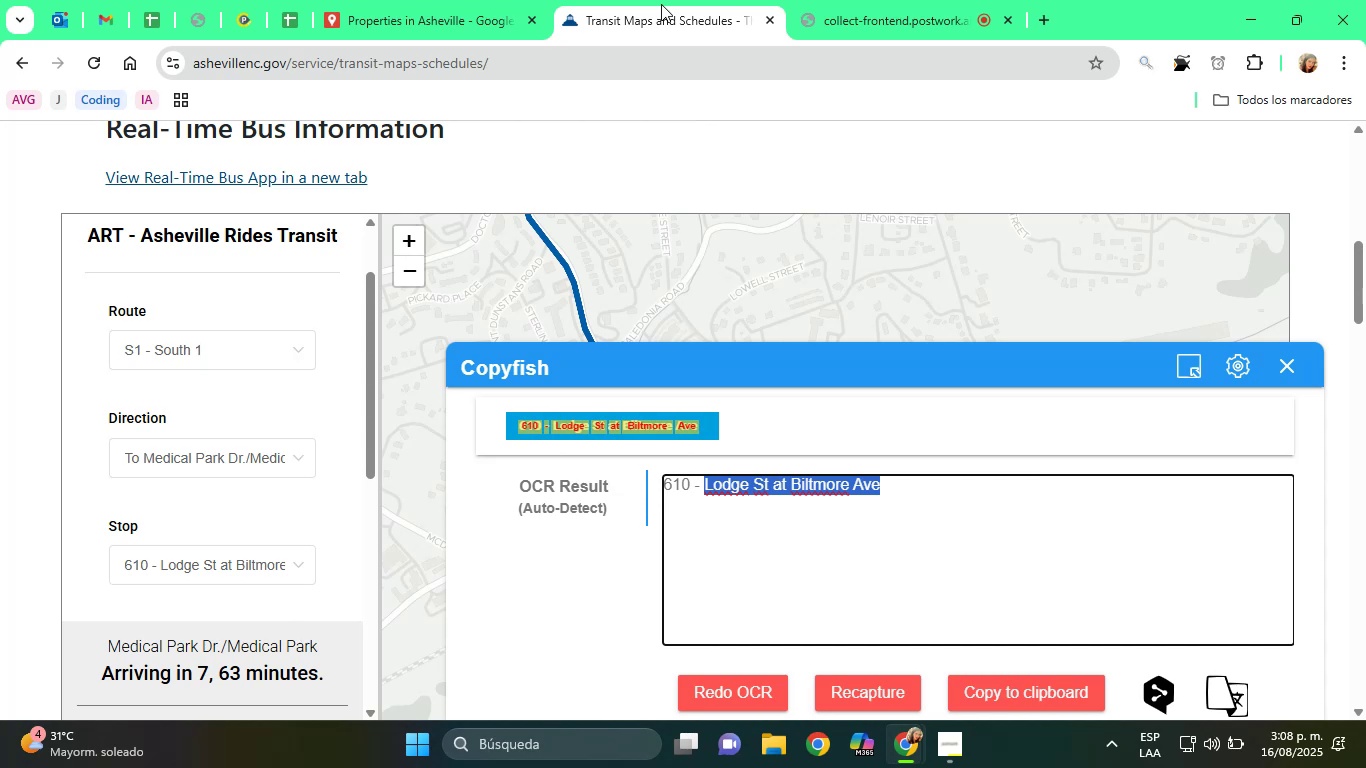 
wait(27.53)
 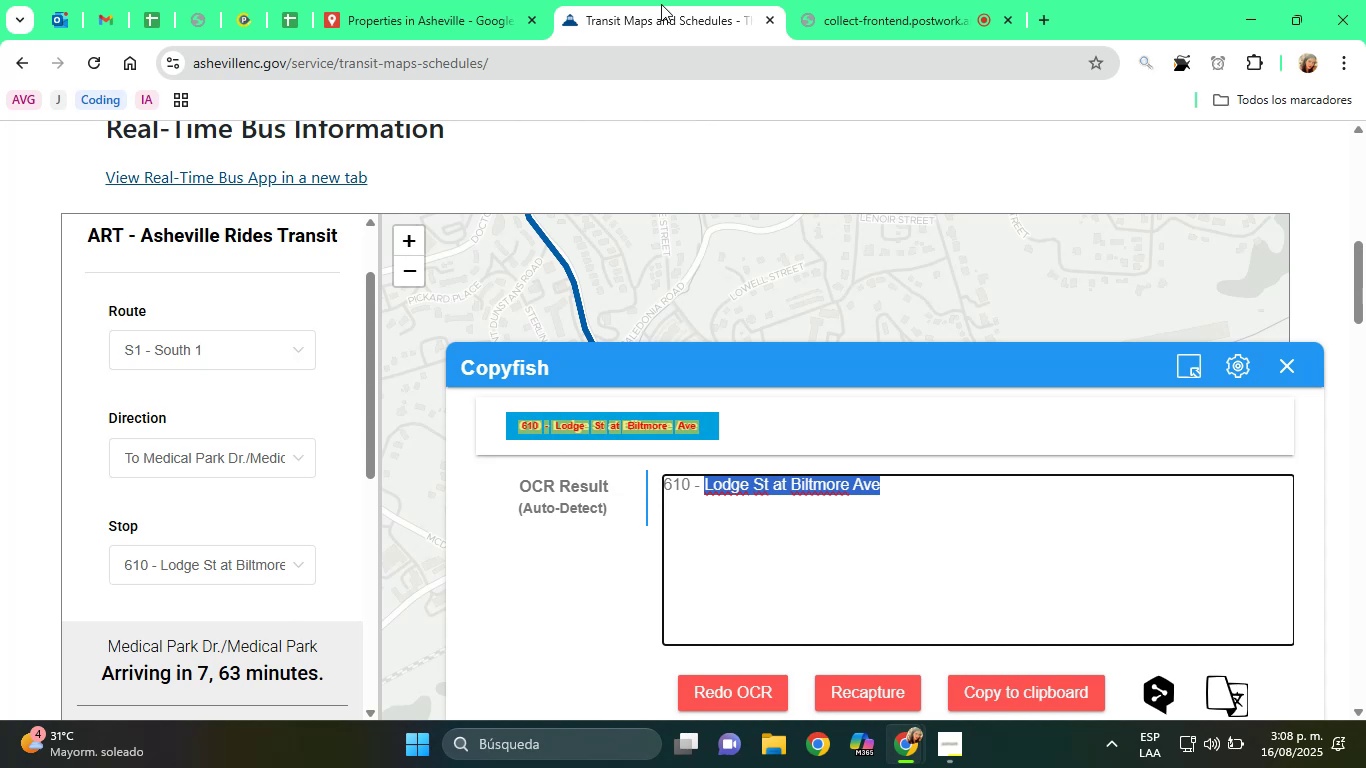 
left_click([677, 284])
 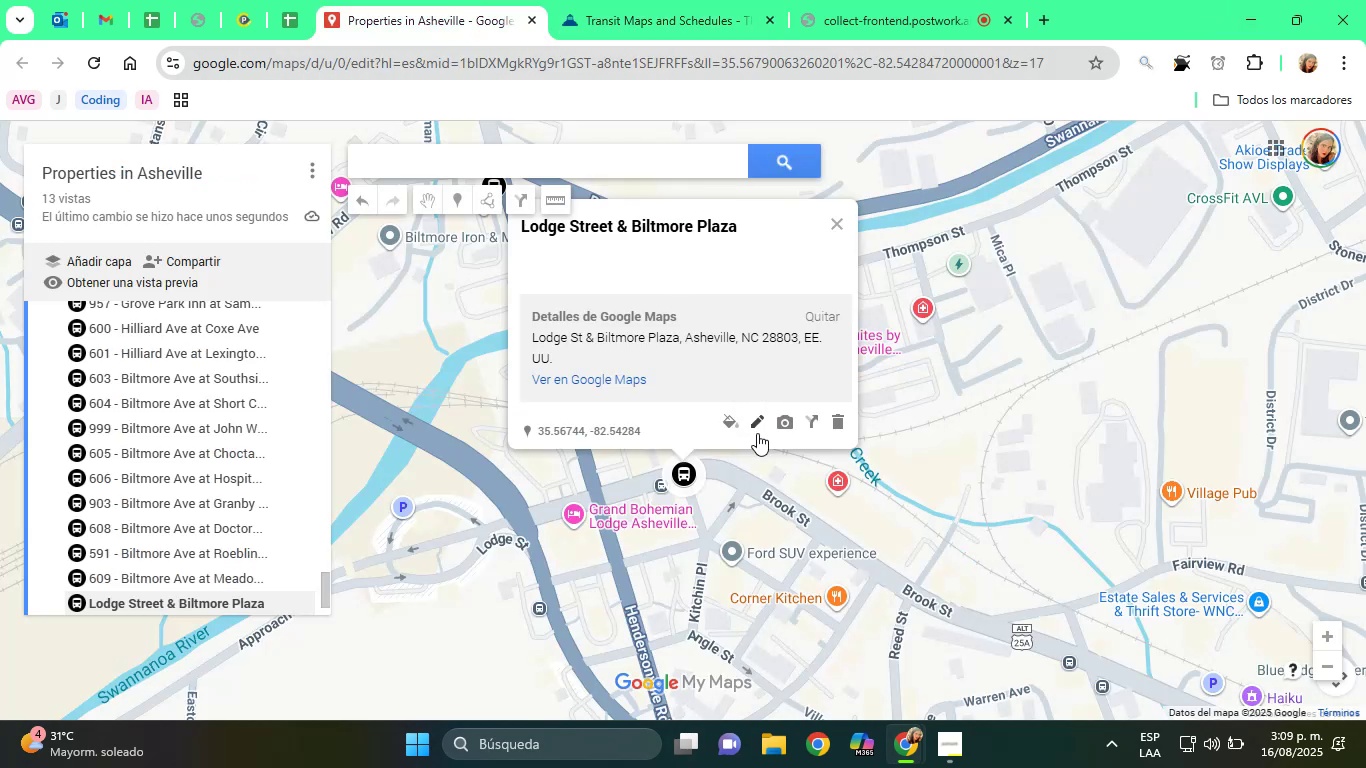 
double_click([757, 430])
 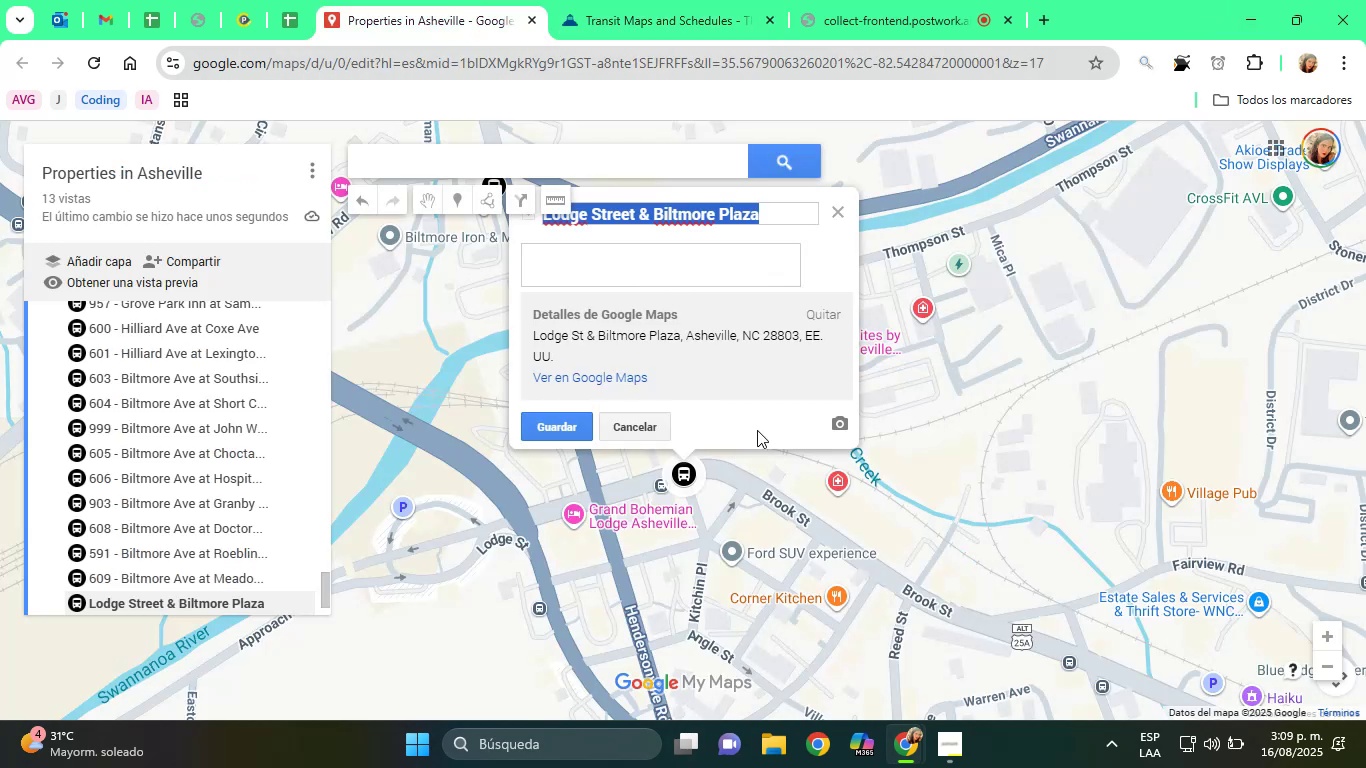 
key(Home)
 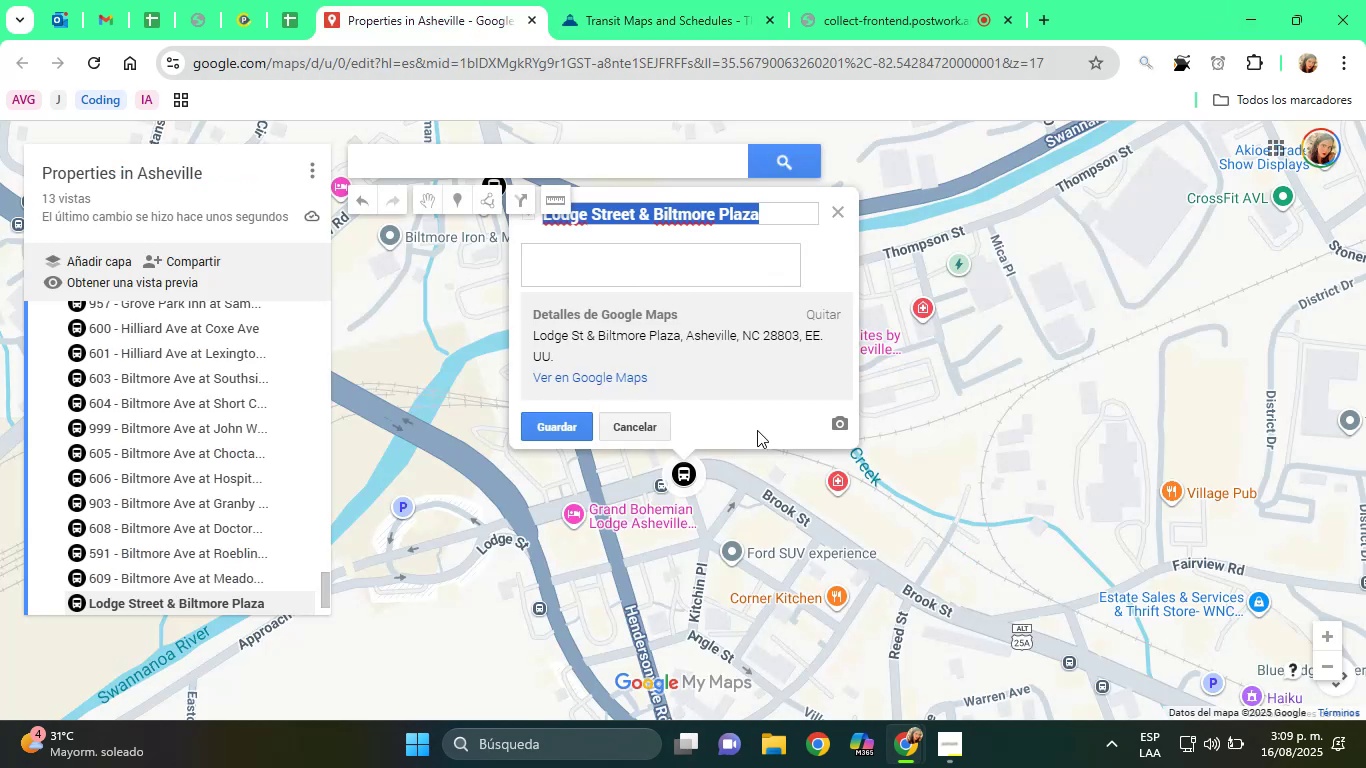 
key(Home)
 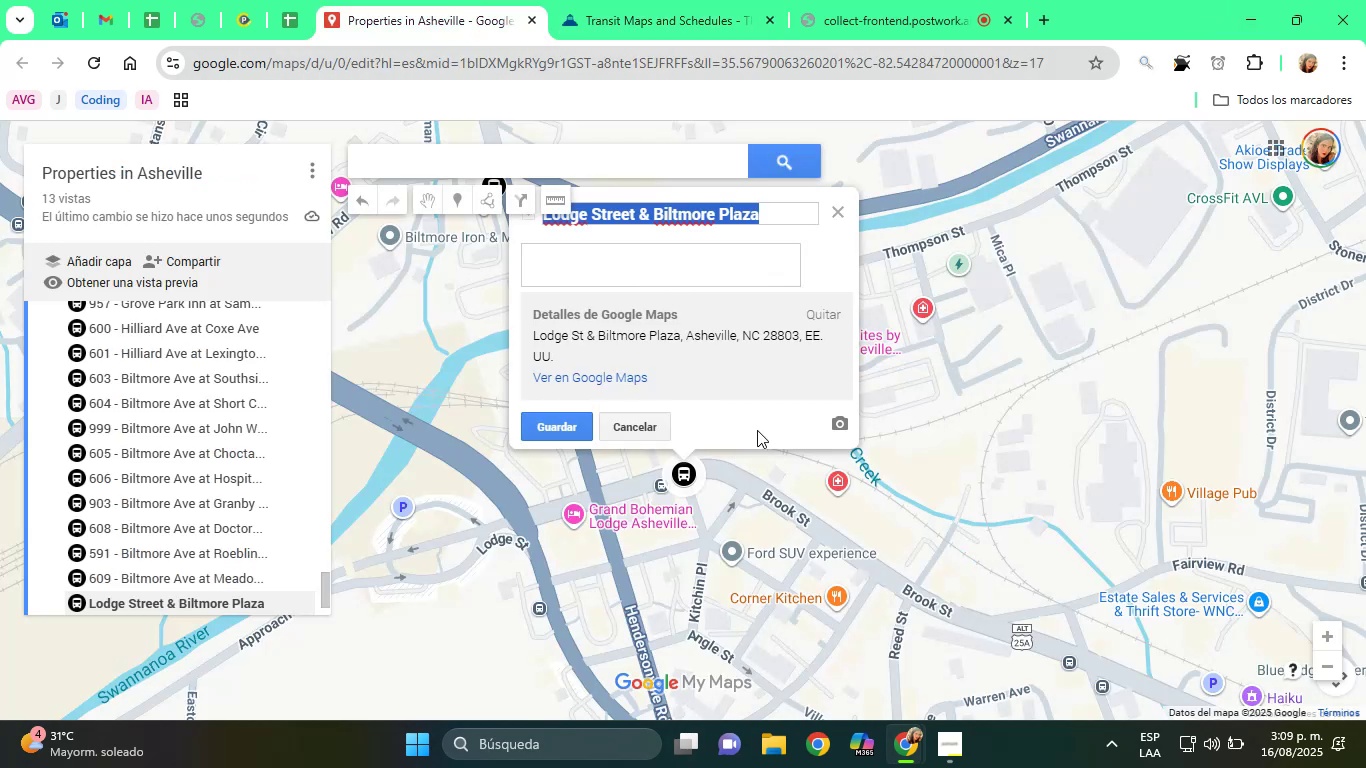 
key(ArrowLeft)
 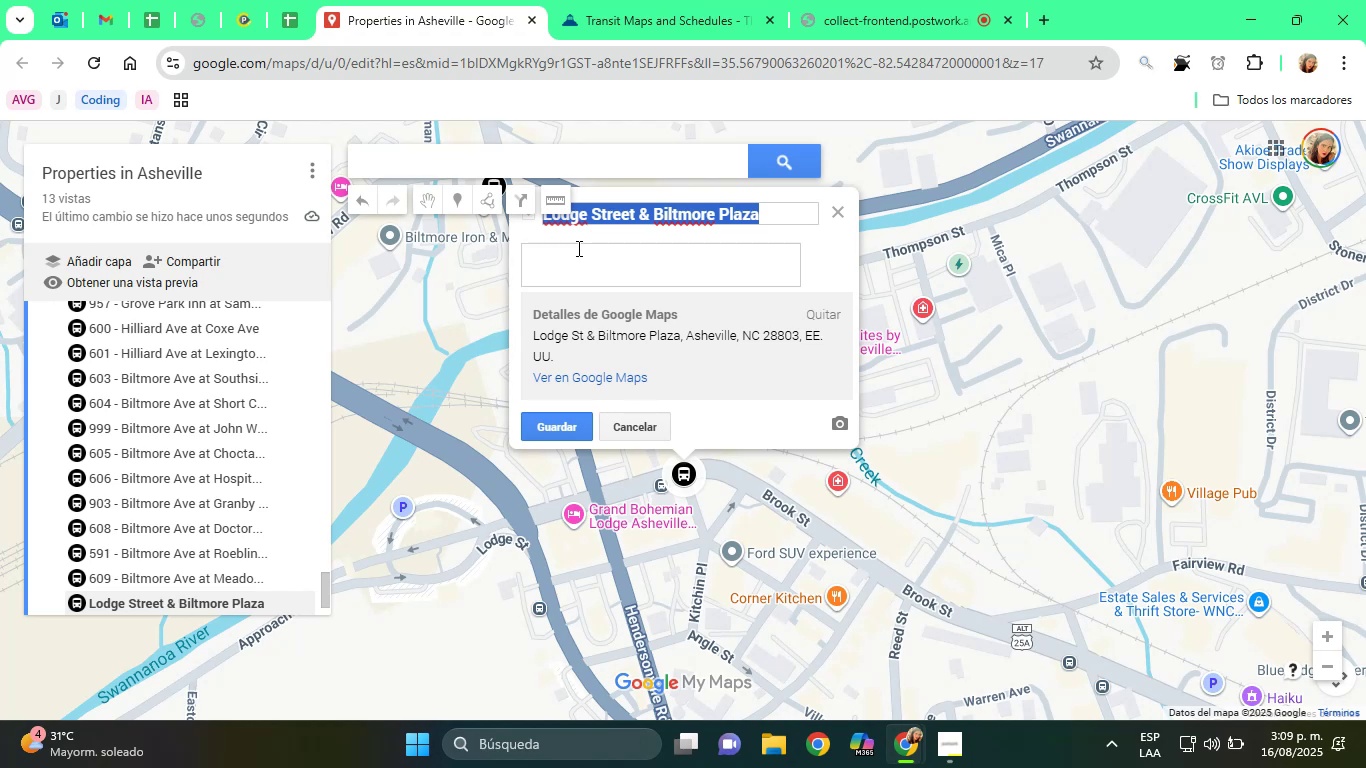 
left_click([657, 213])
 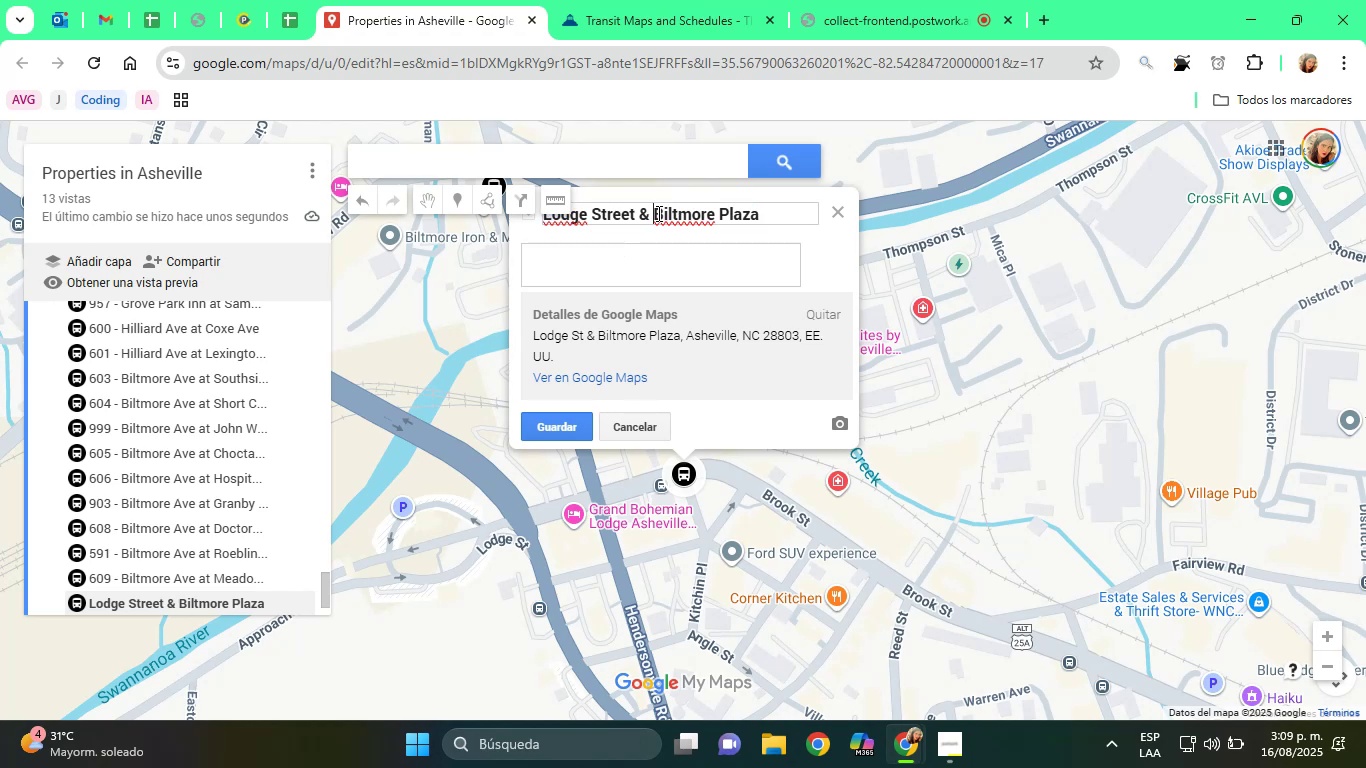 
type([Home]61[)
key(Backspace)
type(0 - )
key(Tab)
type(Bus Stop)
 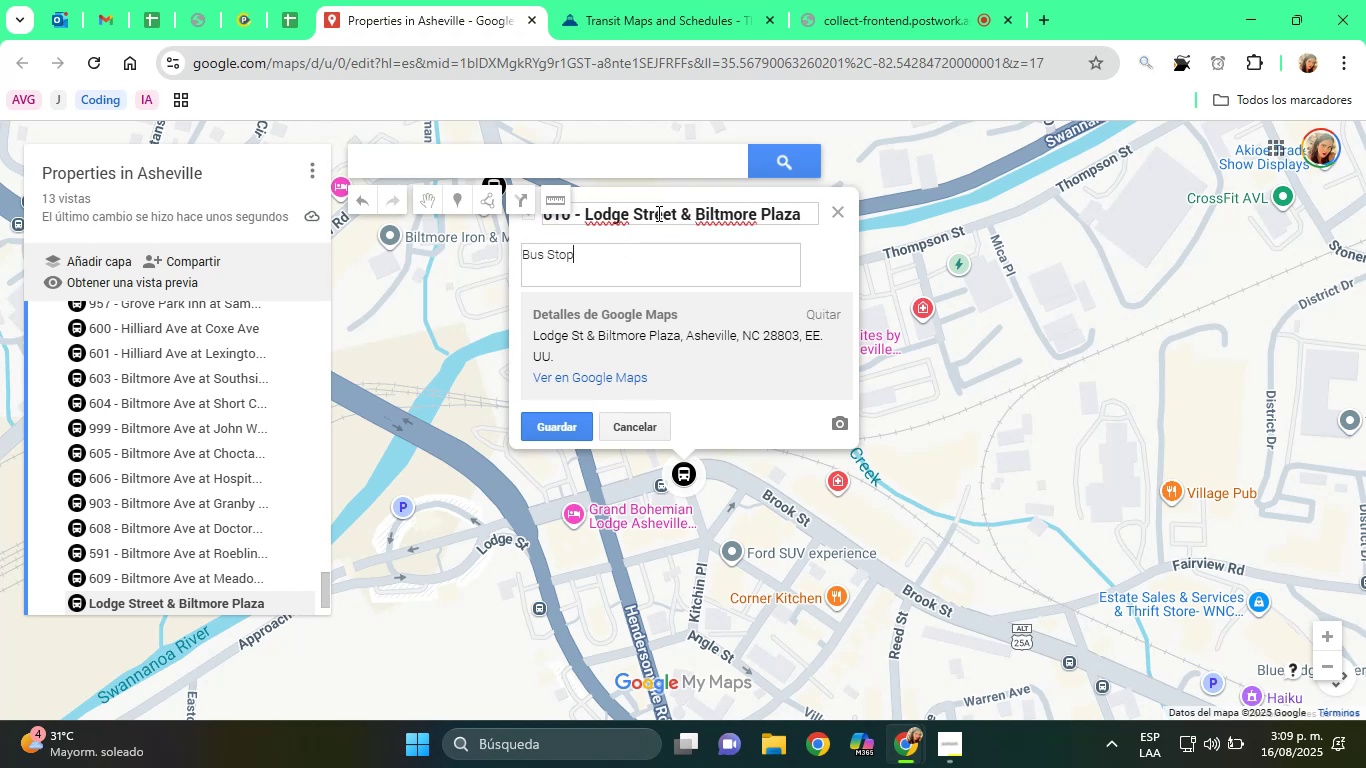 
key(Enter)
 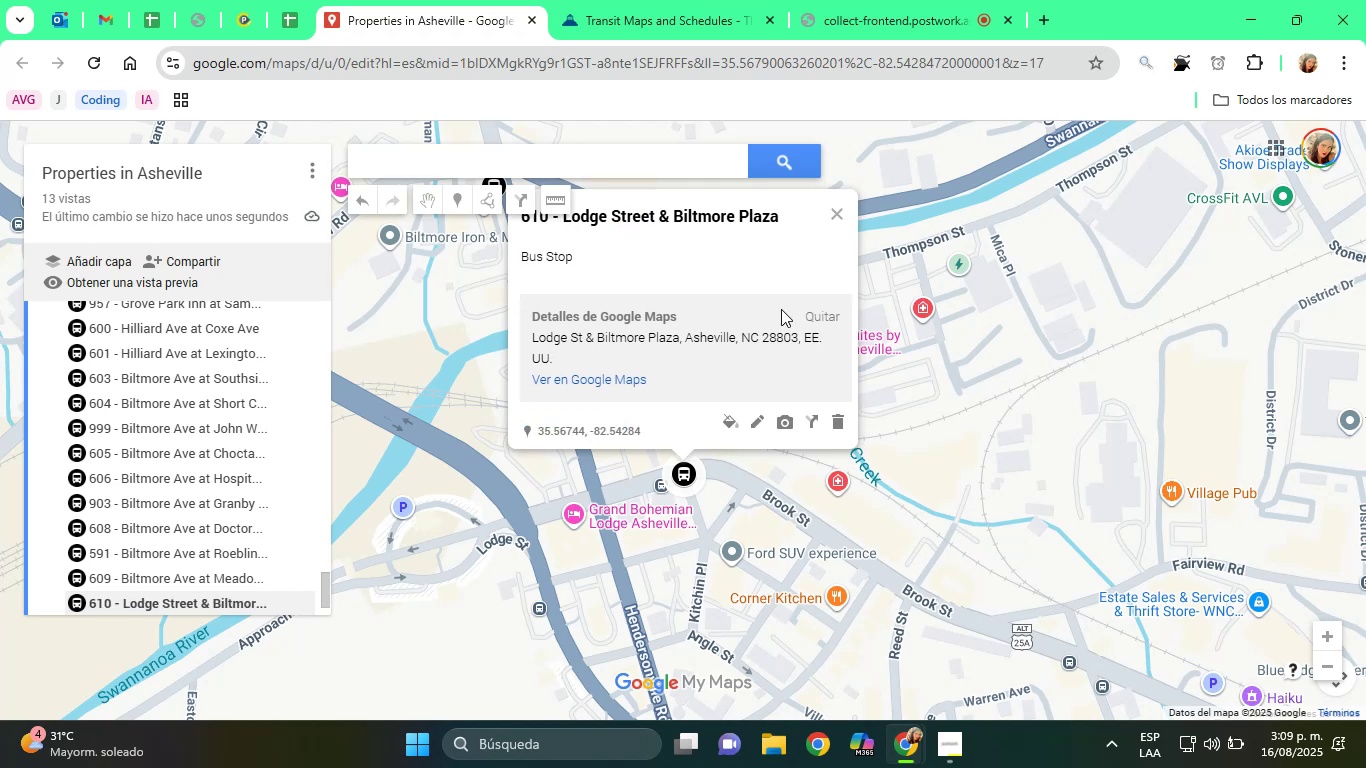 
left_click_drag(start_coordinate=[1005, 348], to_coordinate=[1029, 386])
 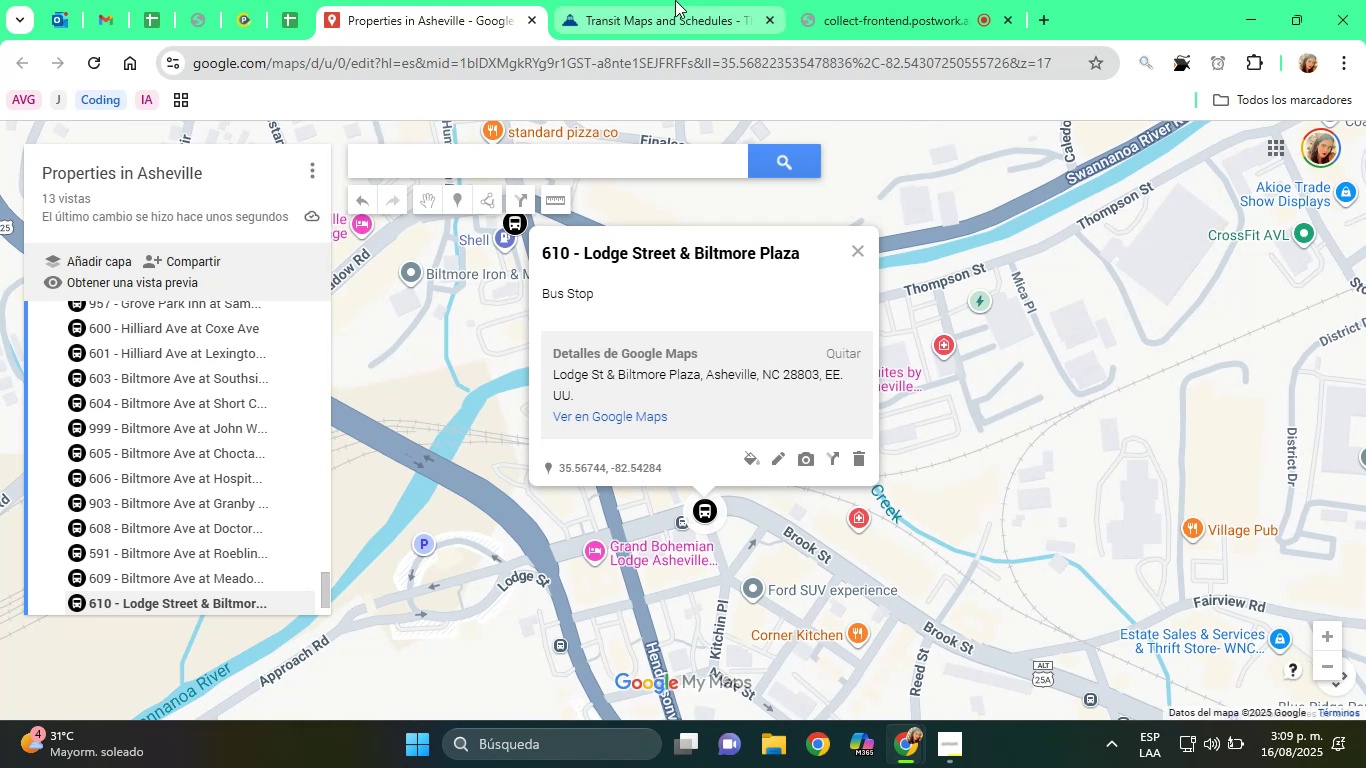 
left_click([675, 0])
 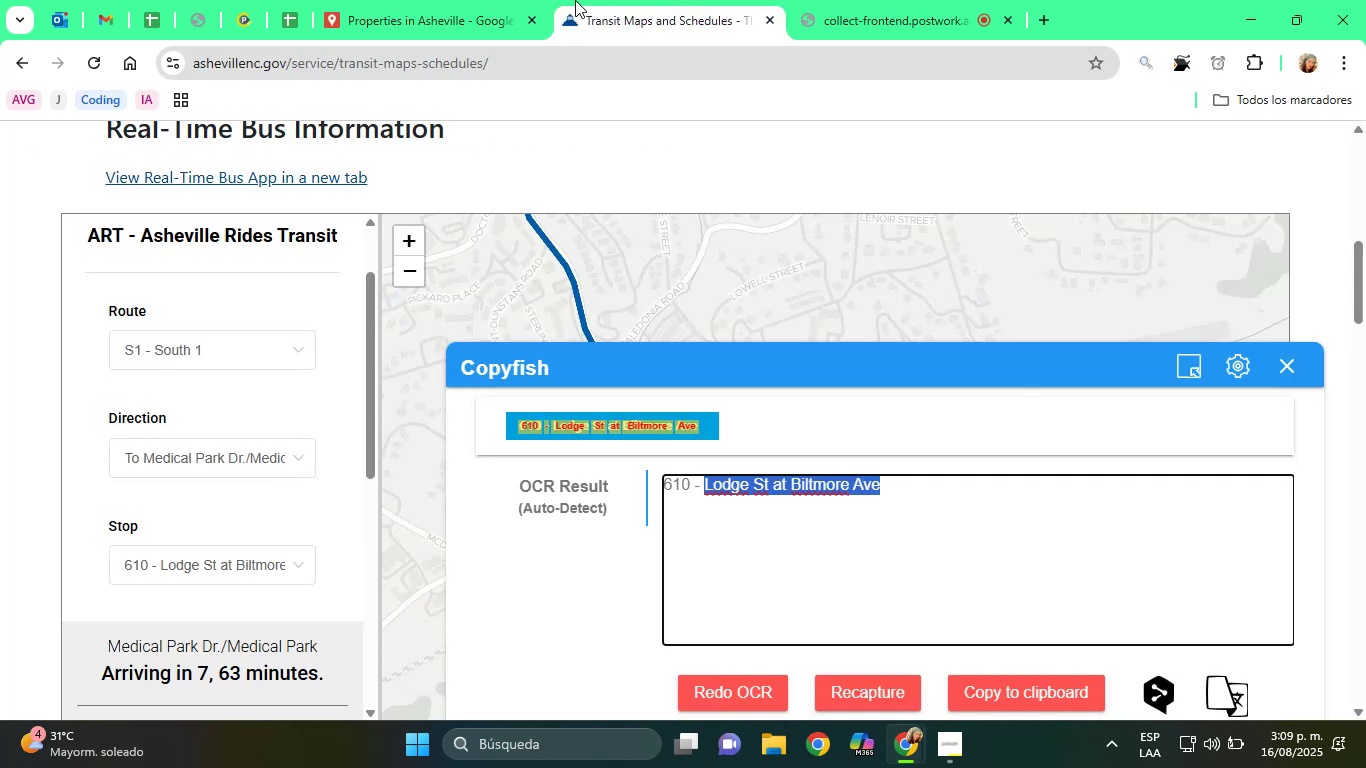 
left_click([480, 0])
 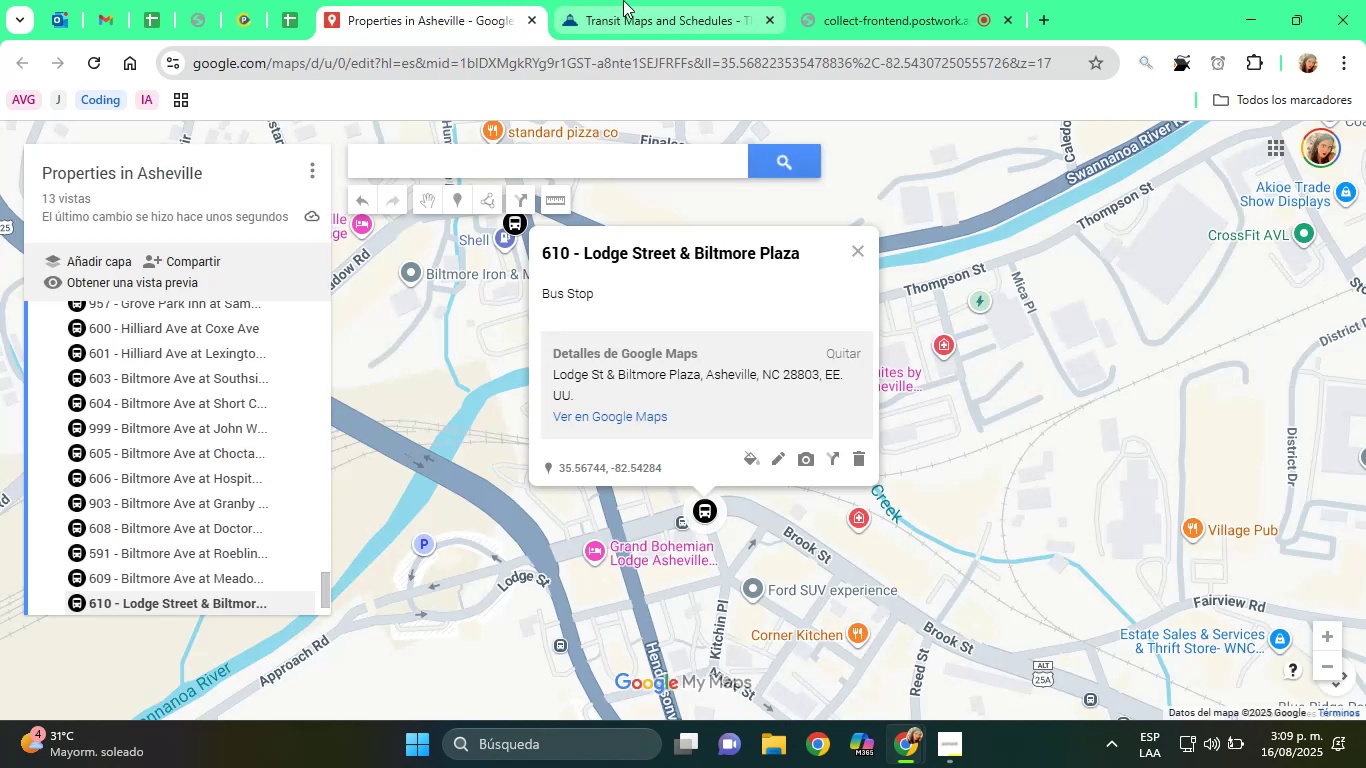 
left_click([634, 0])
 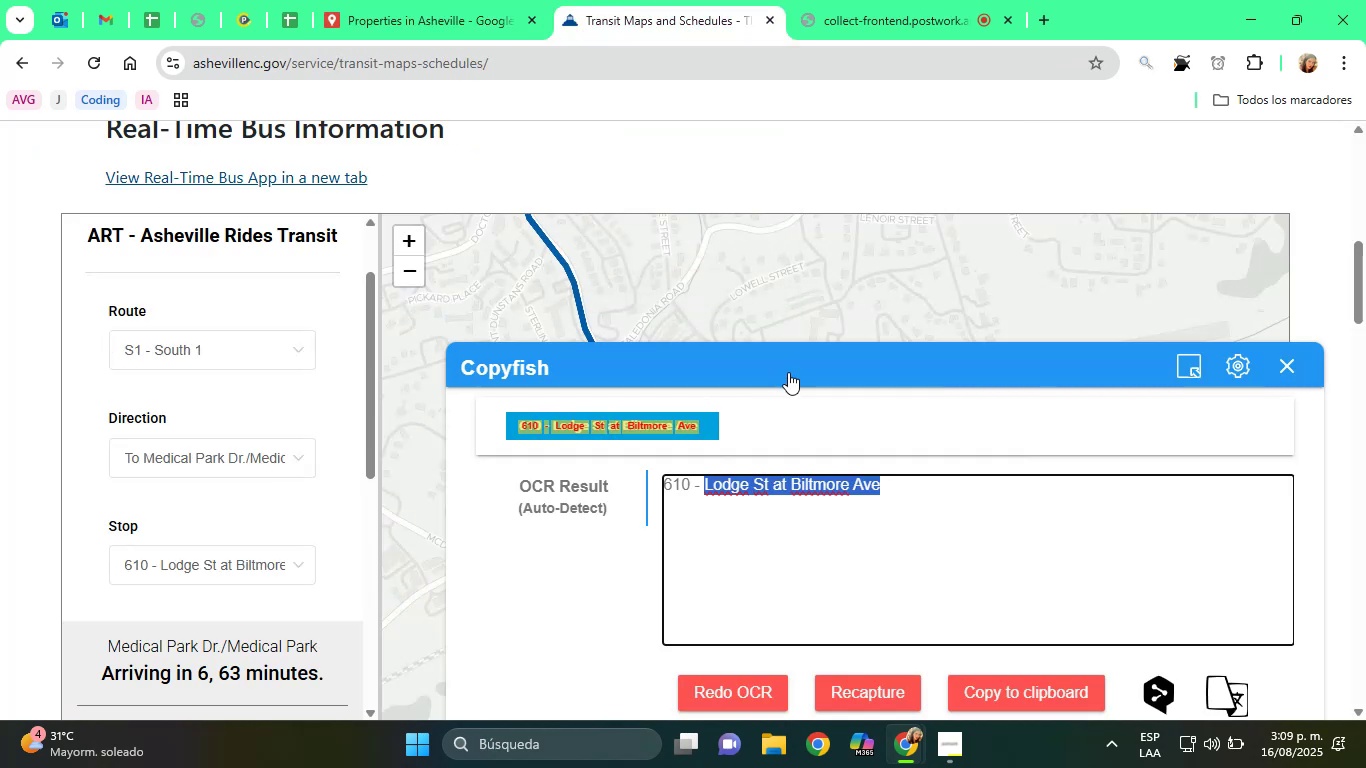 
left_click([769, 301])
 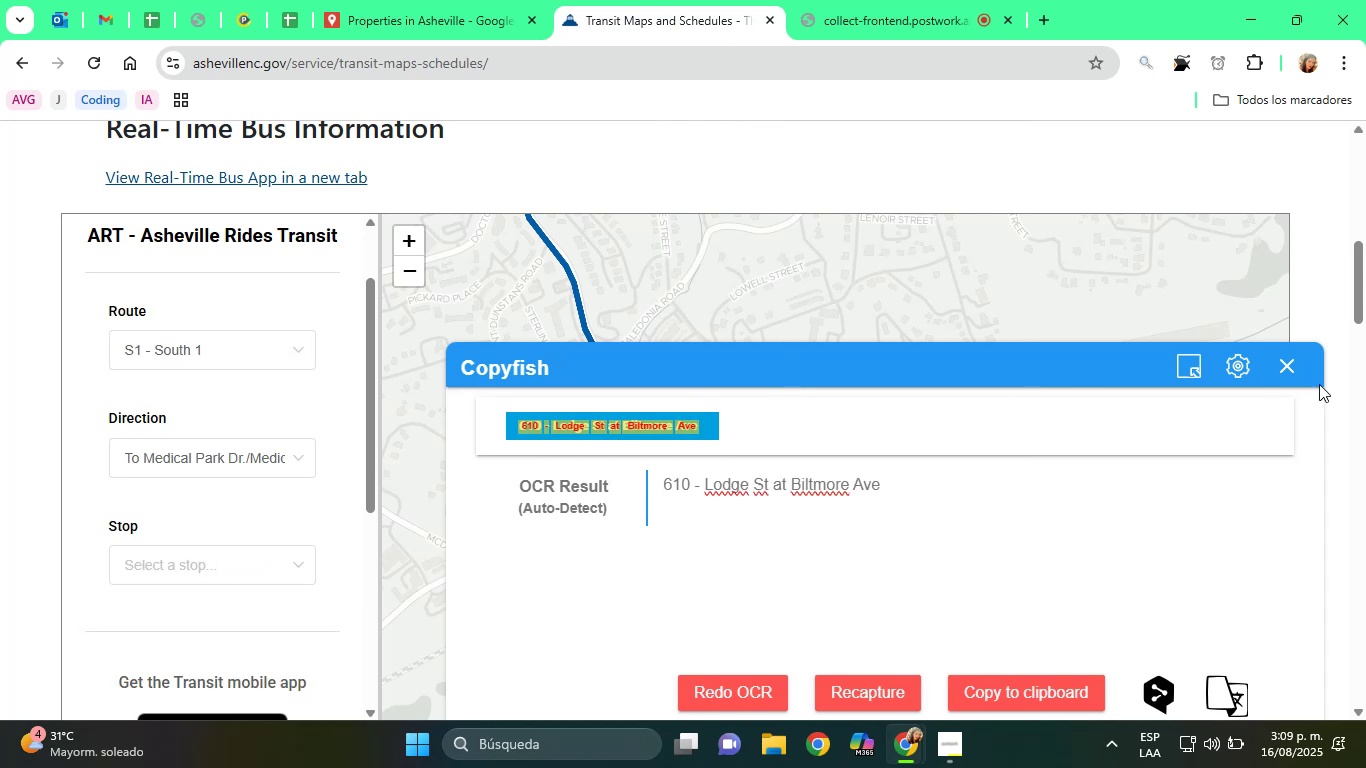 
left_click([1293, 367])
 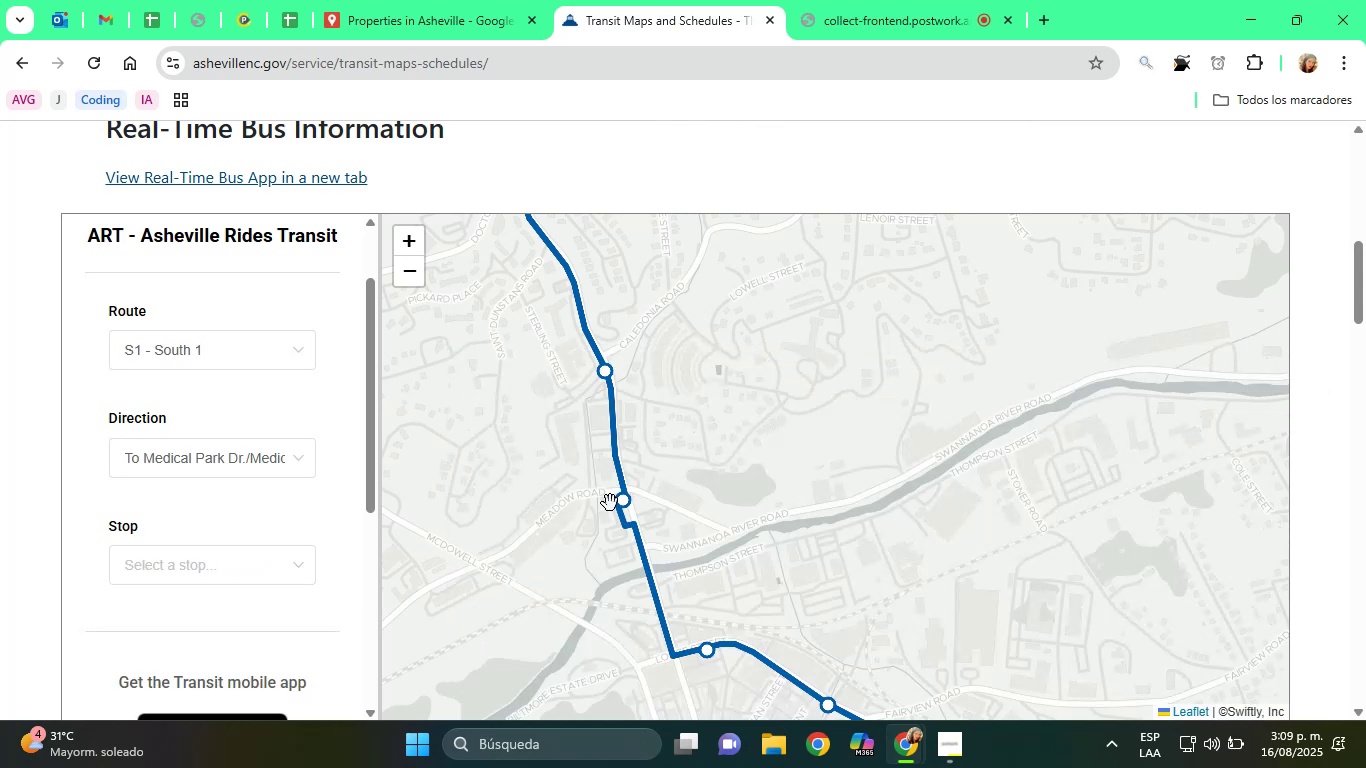 
left_click([621, 502])
 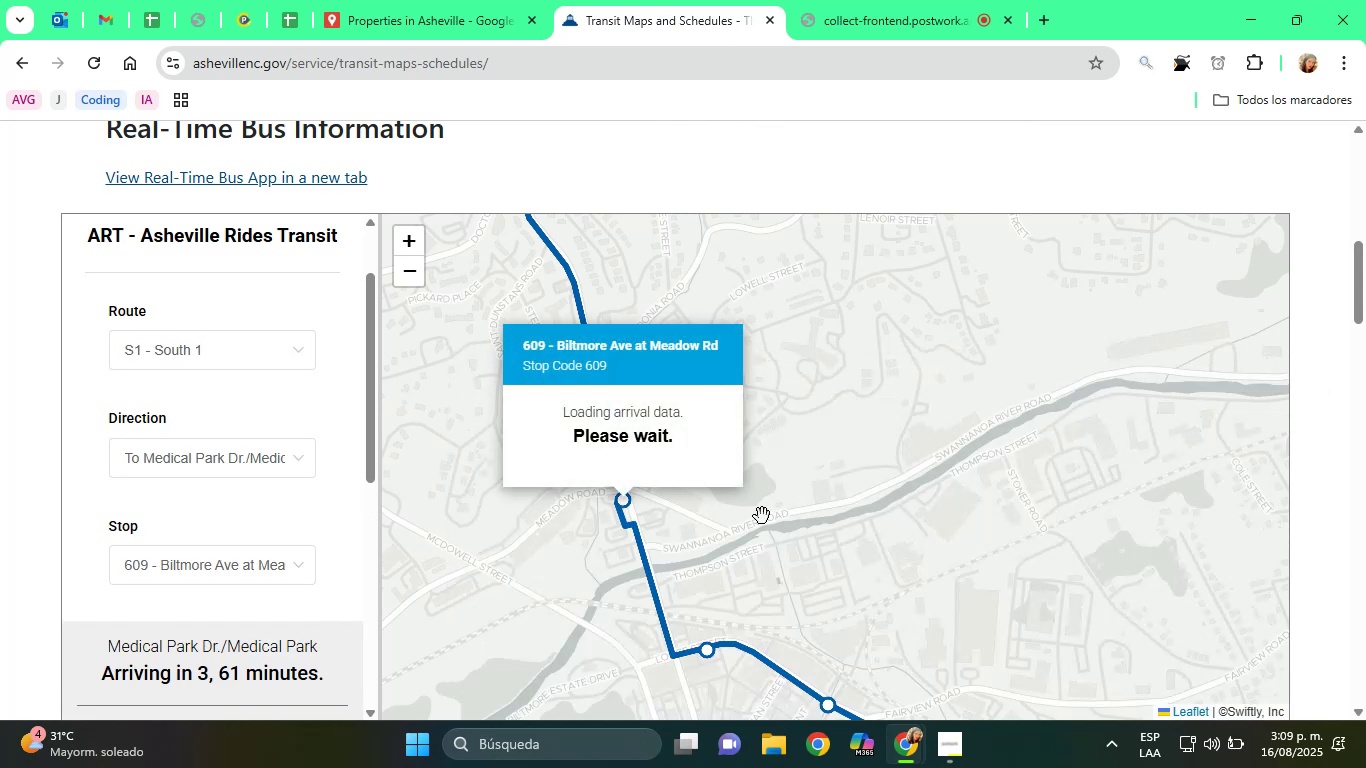 
left_click([805, 520])
 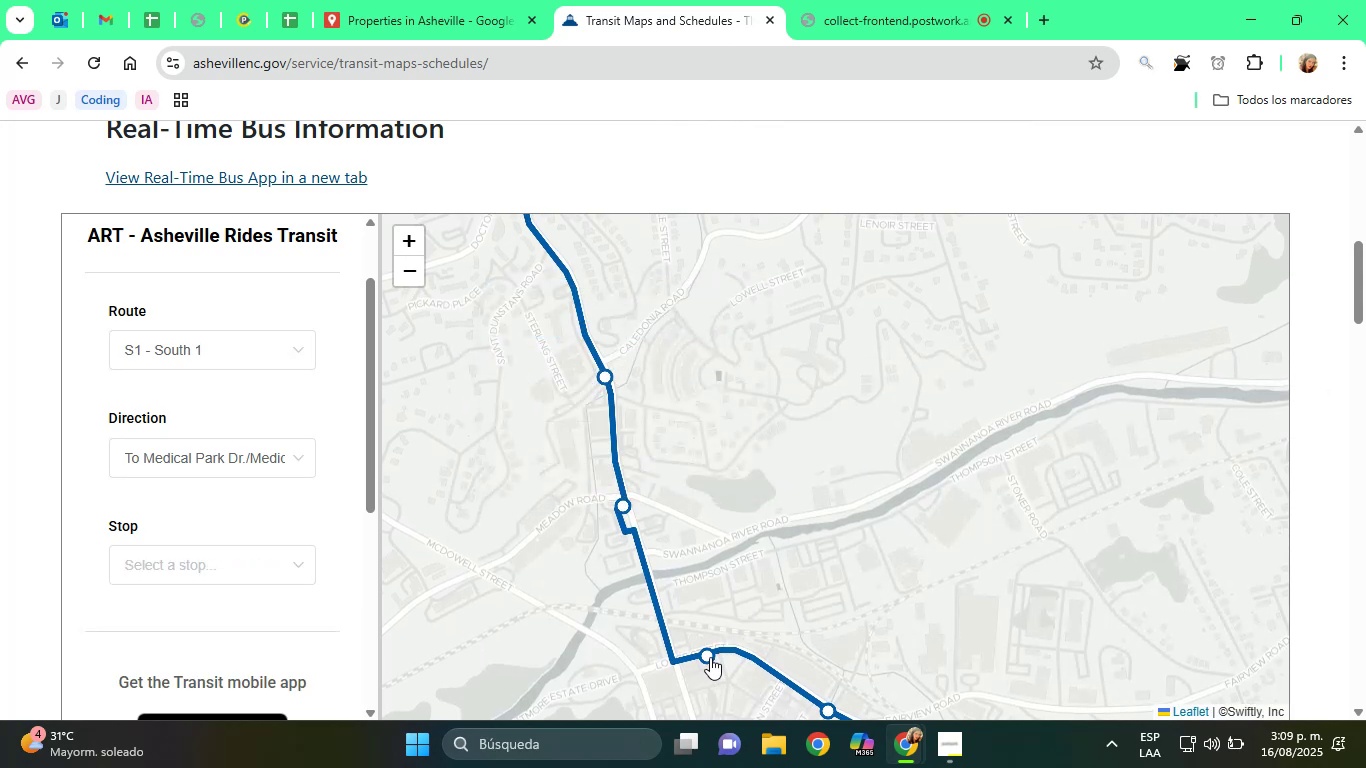 
left_click([706, 653])
 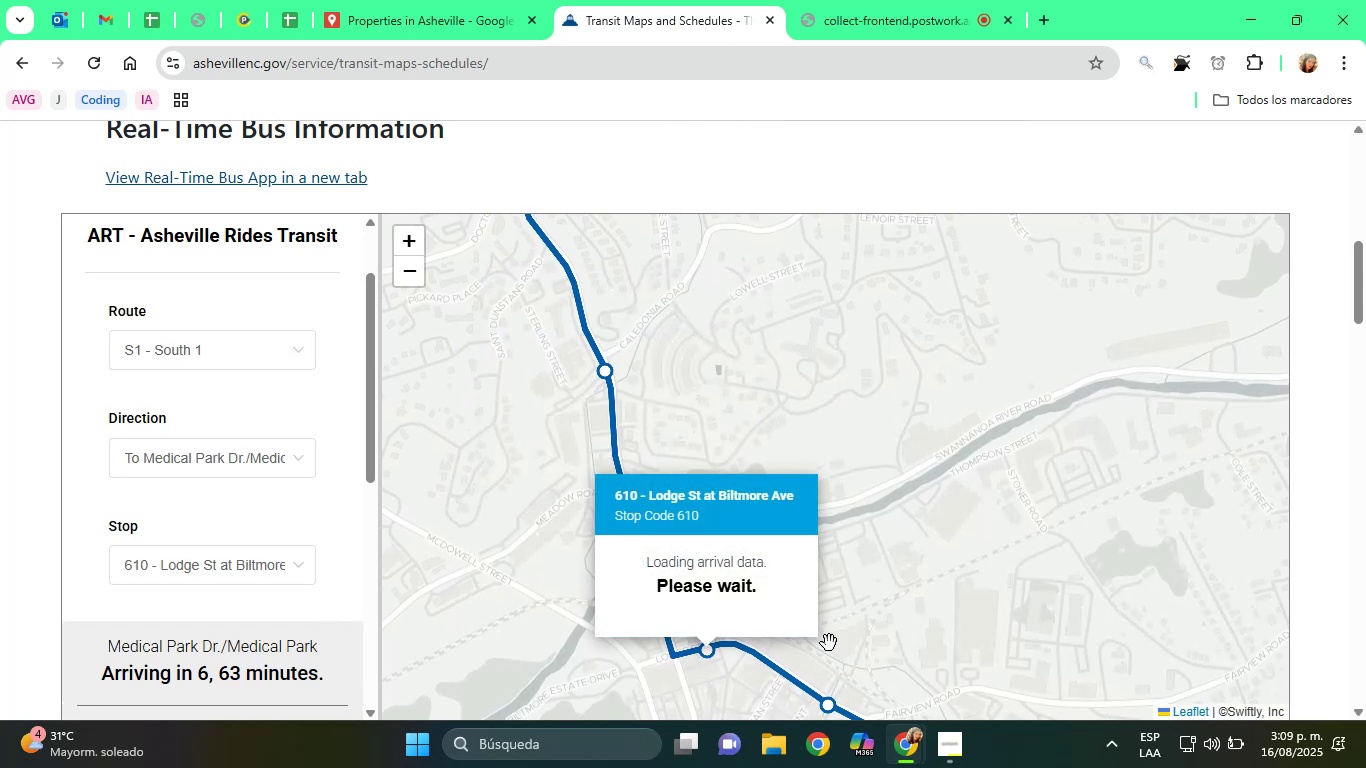 
left_click([962, 618])
 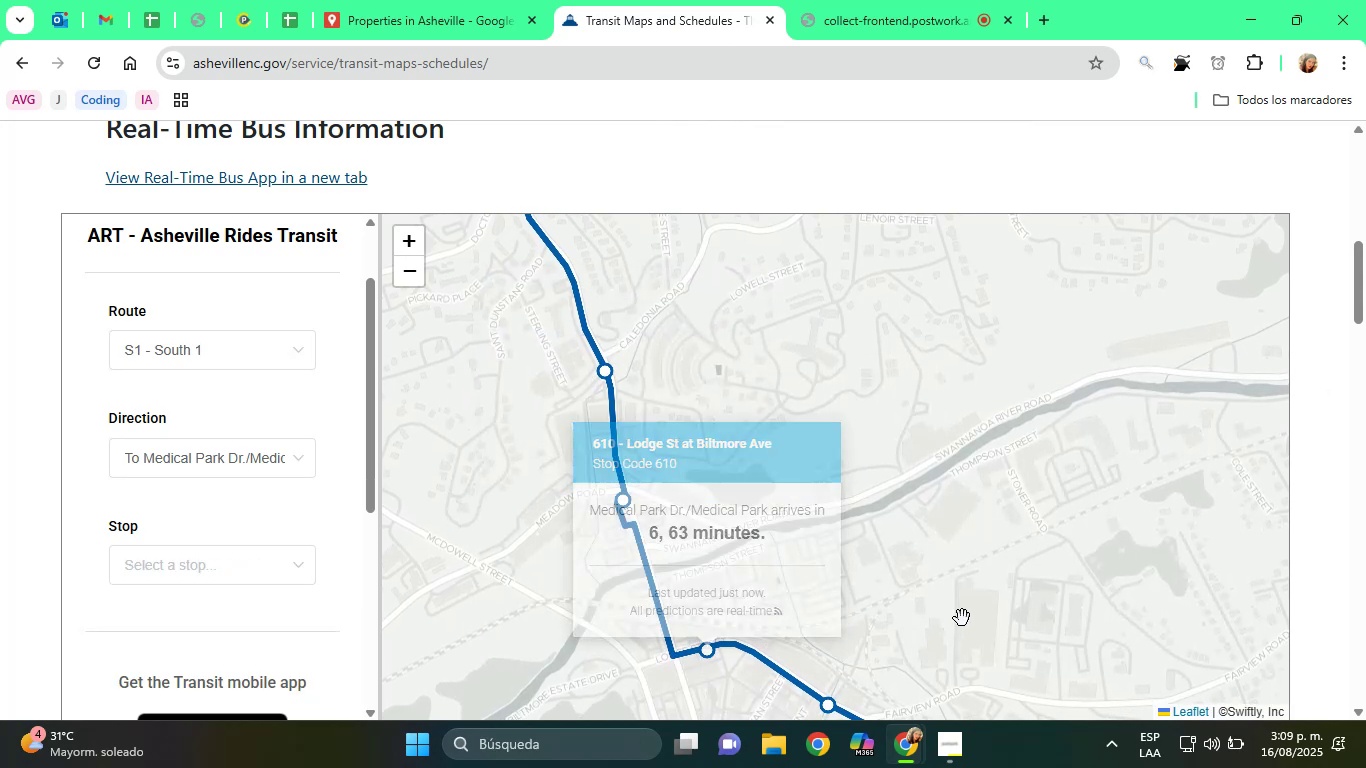 
left_click_drag(start_coordinate=[961, 602], to_coordinate=[843, 245])
 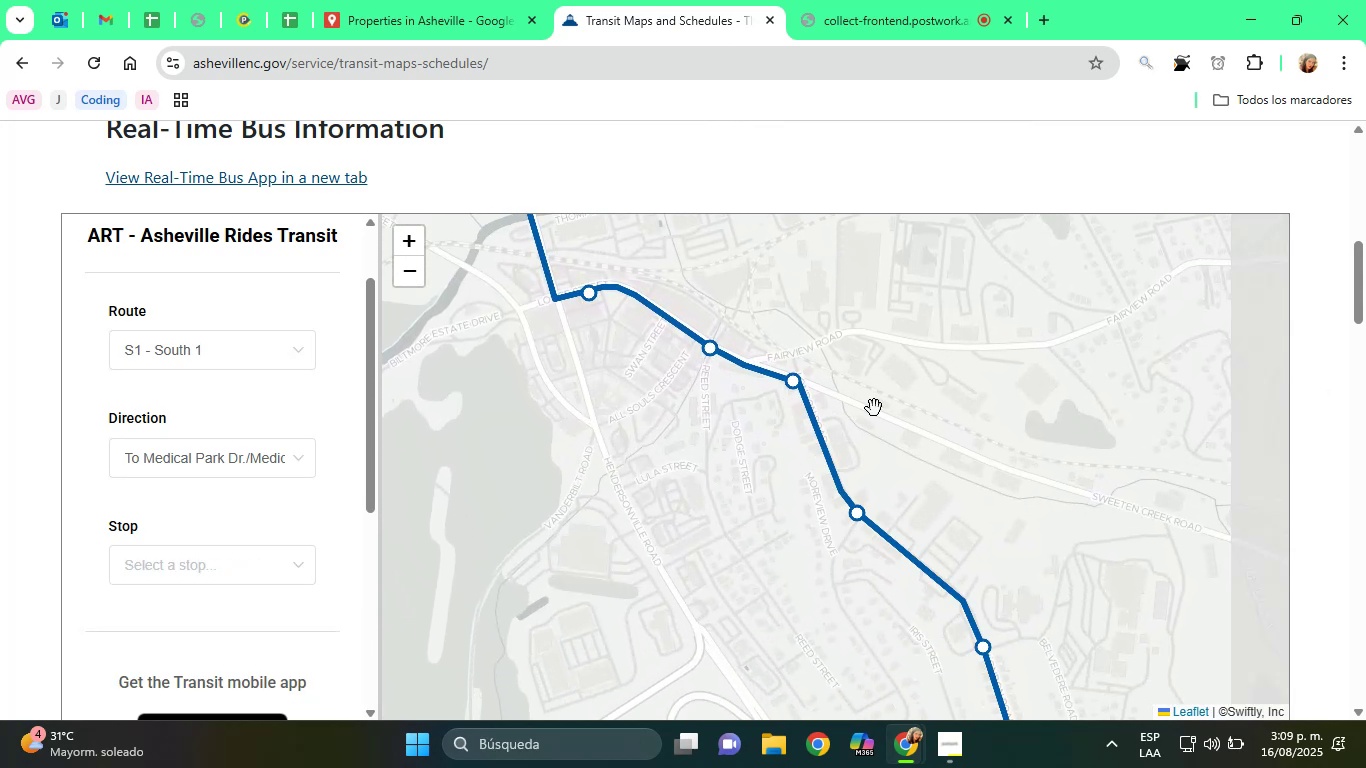 
left_click_drag(start_coordinate=[887, 428], to_coordinate=[847, 398])
 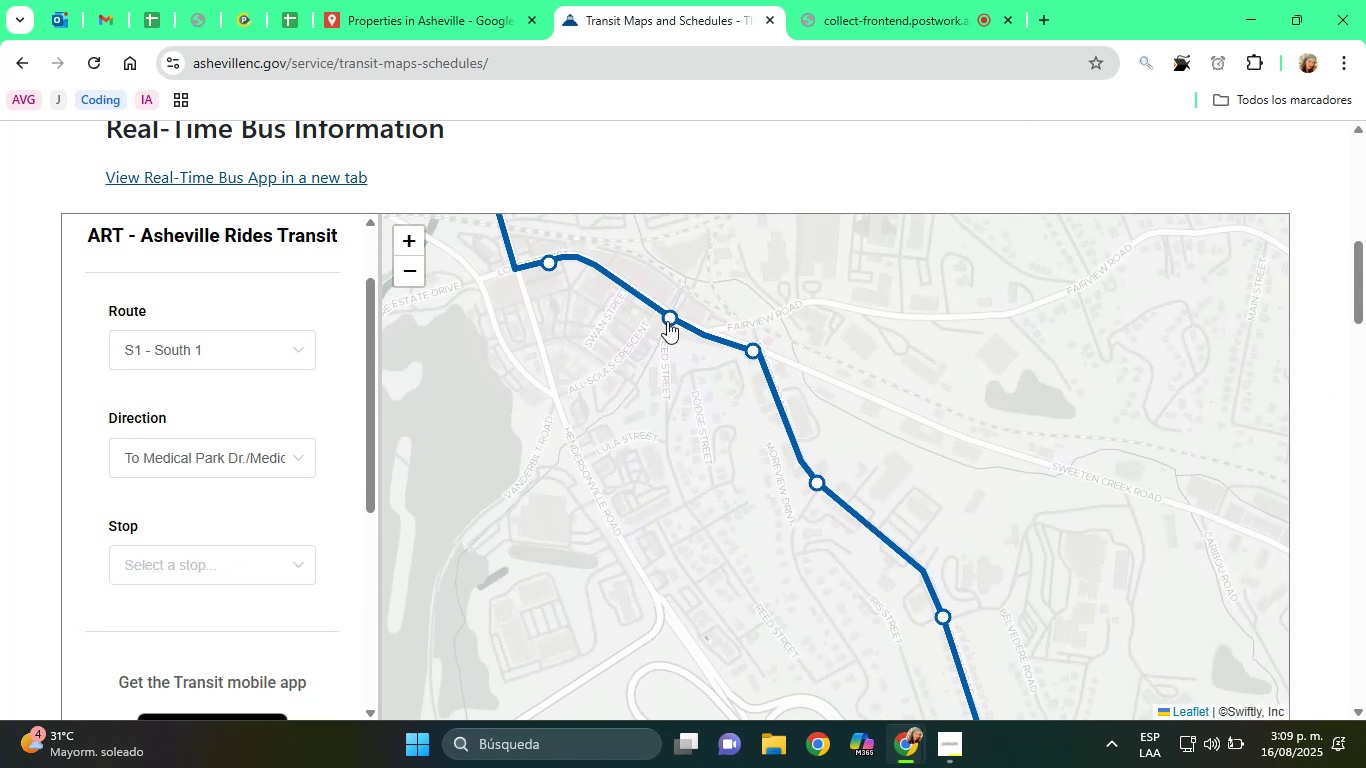 
left_click([667, 321])
 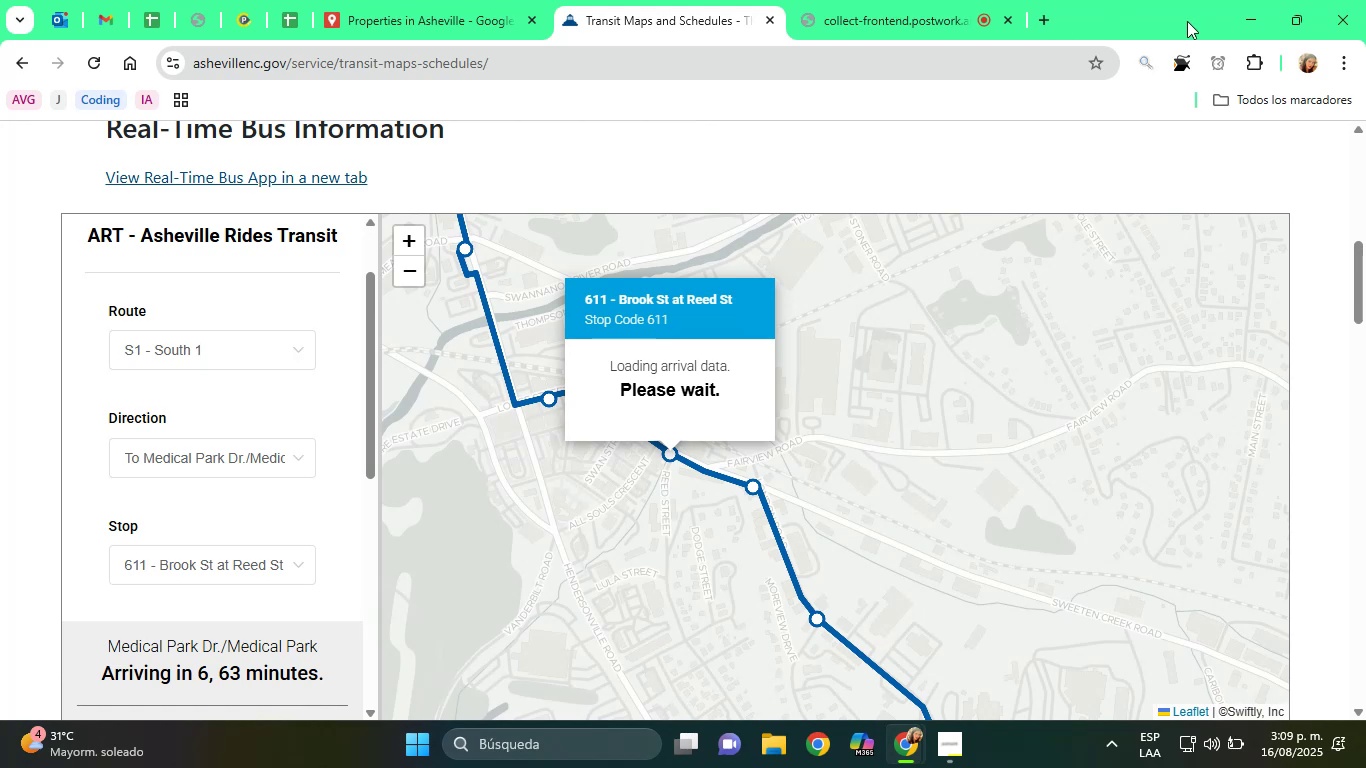 
left_click([1181, 60])
 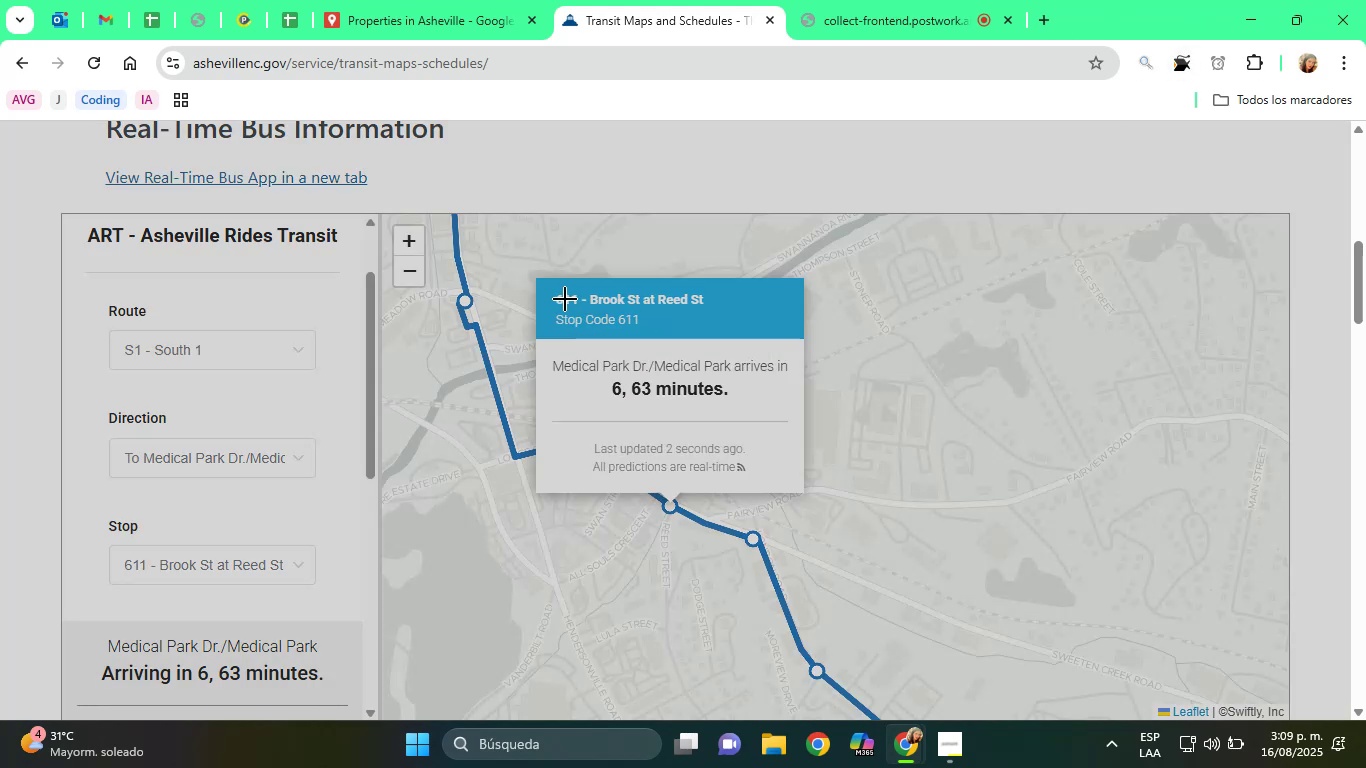 
left_click_drag(start_coordinate=[553, 294], to_coordinate=[727, 314])
 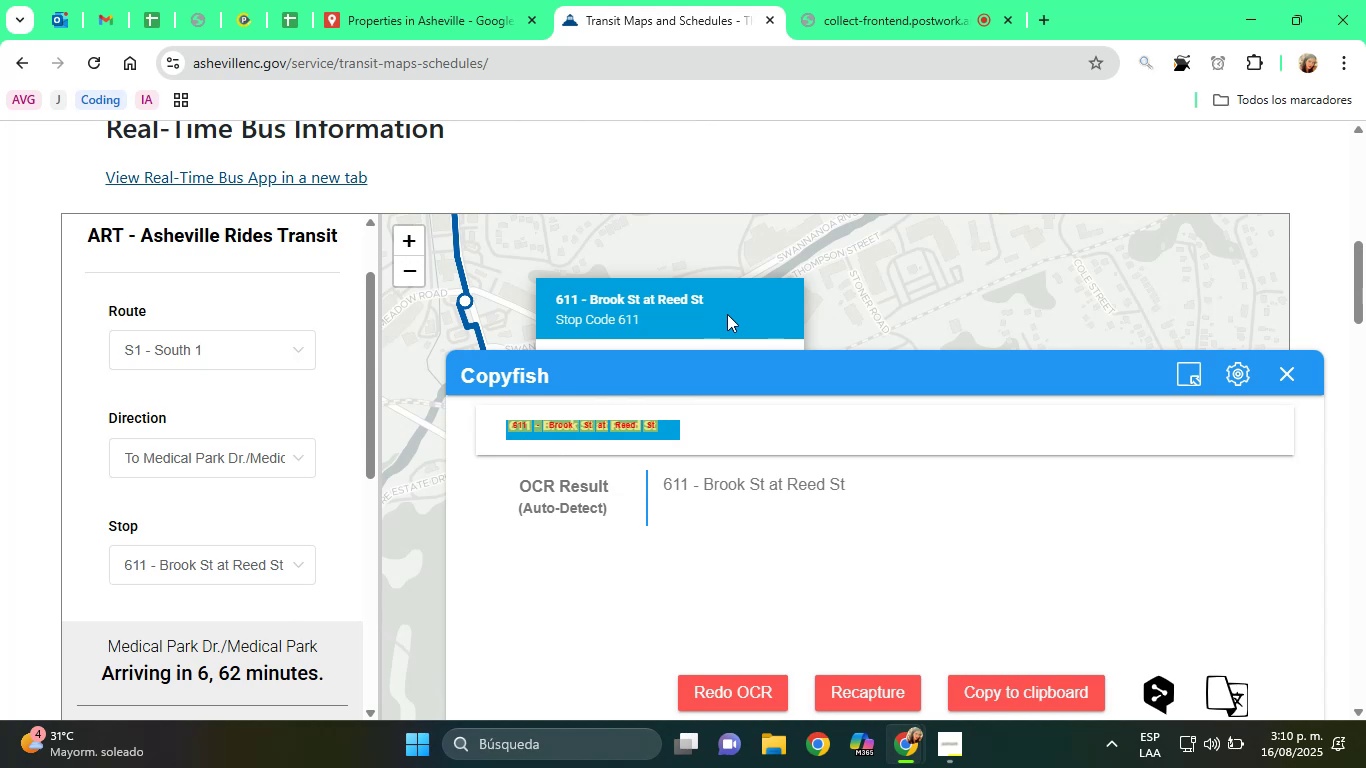 
wait(45.84)
 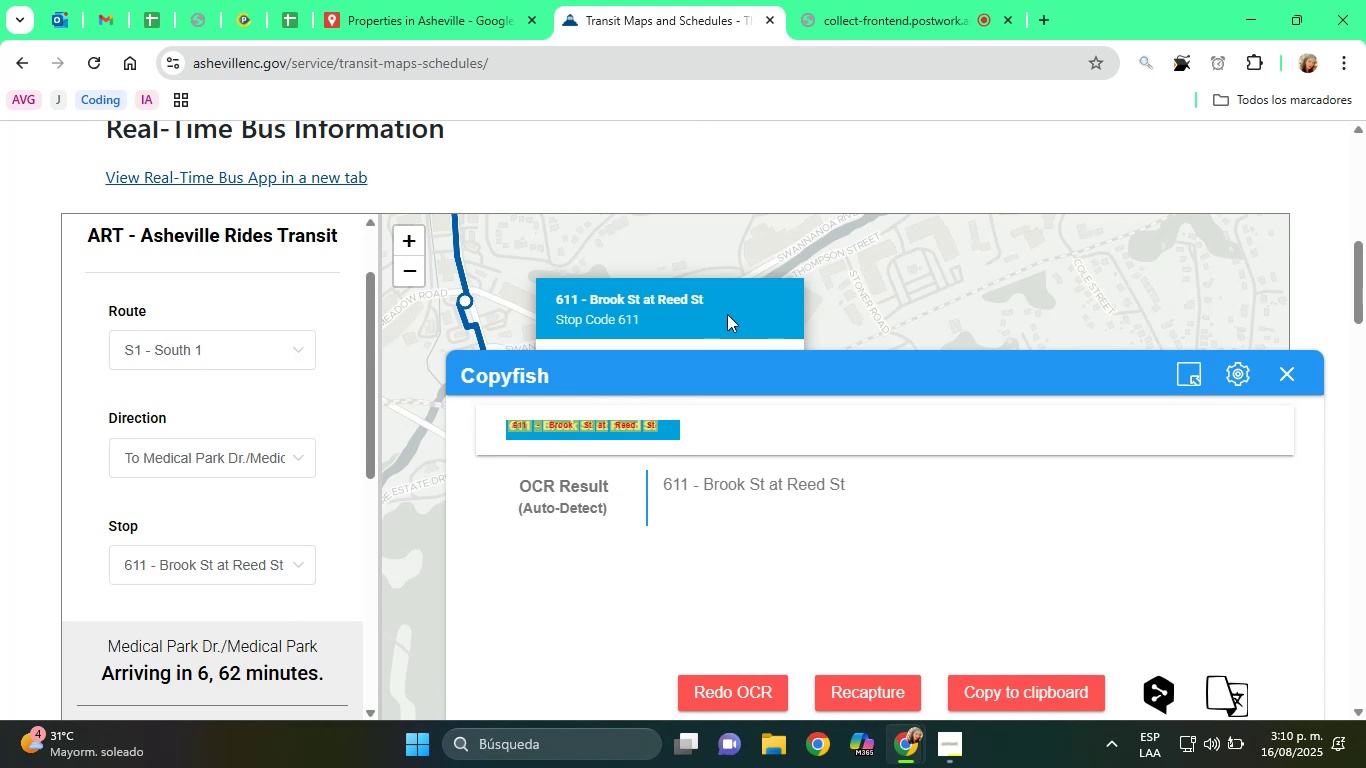 
left_click_drag(start_coordinate=[703, 485], to_coordinate=[883, 485])
 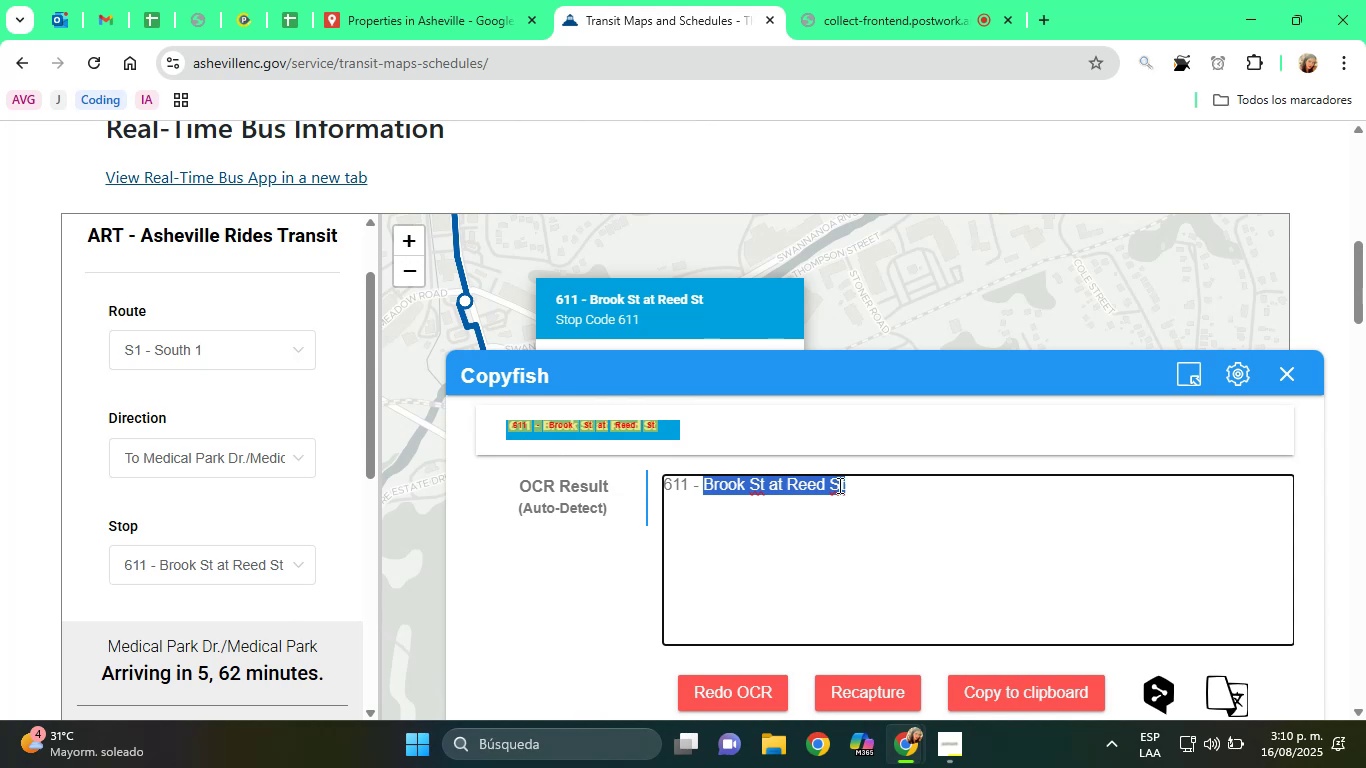 
right_click([835, 485])
 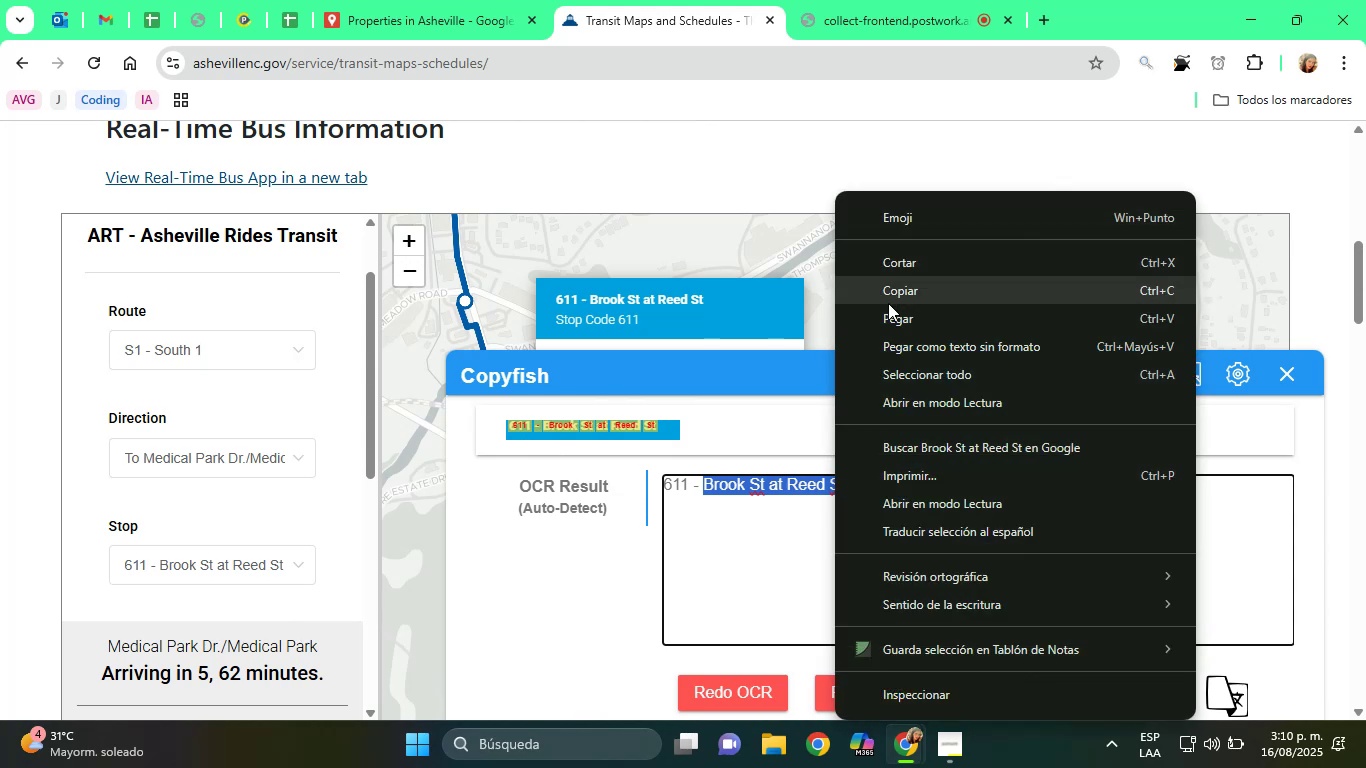 
left_click([893, 293])
 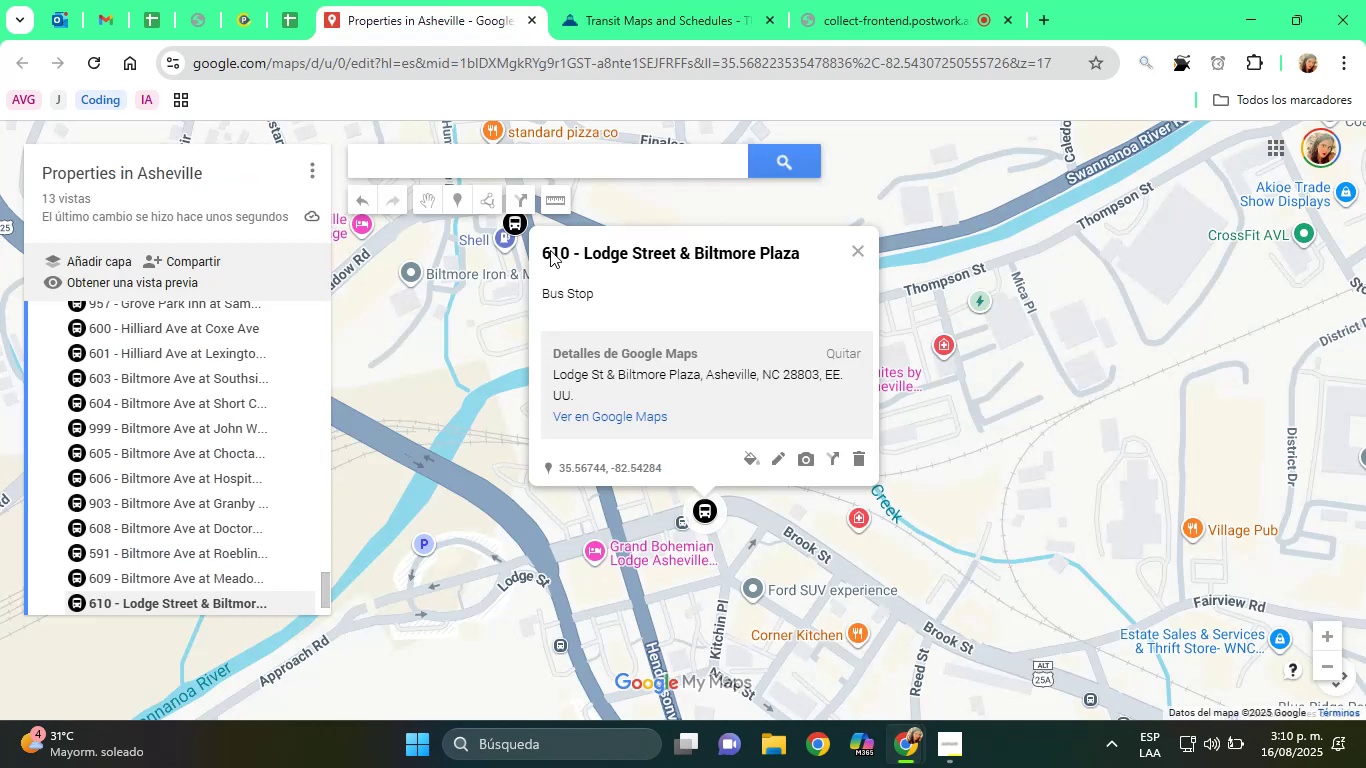 
right_click([512, 172])
 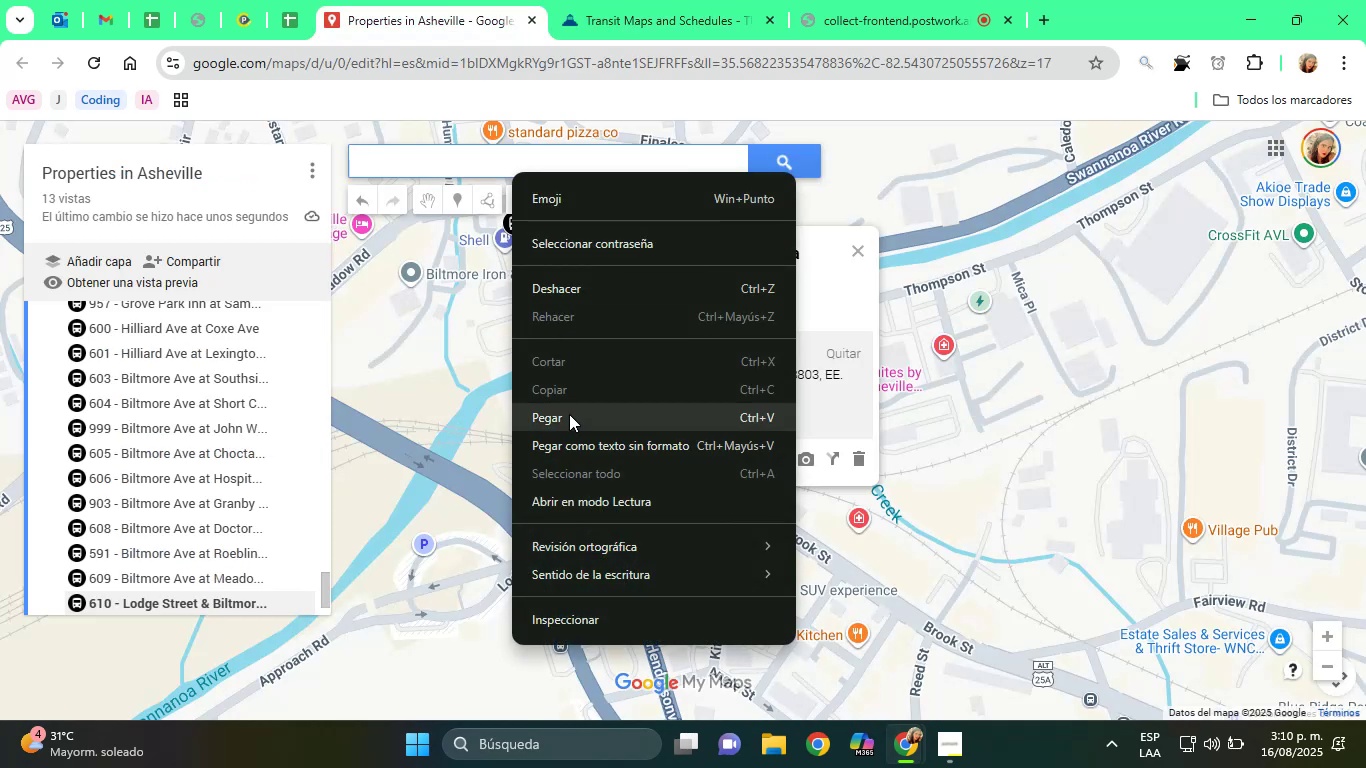 
left_click([567, 421])
 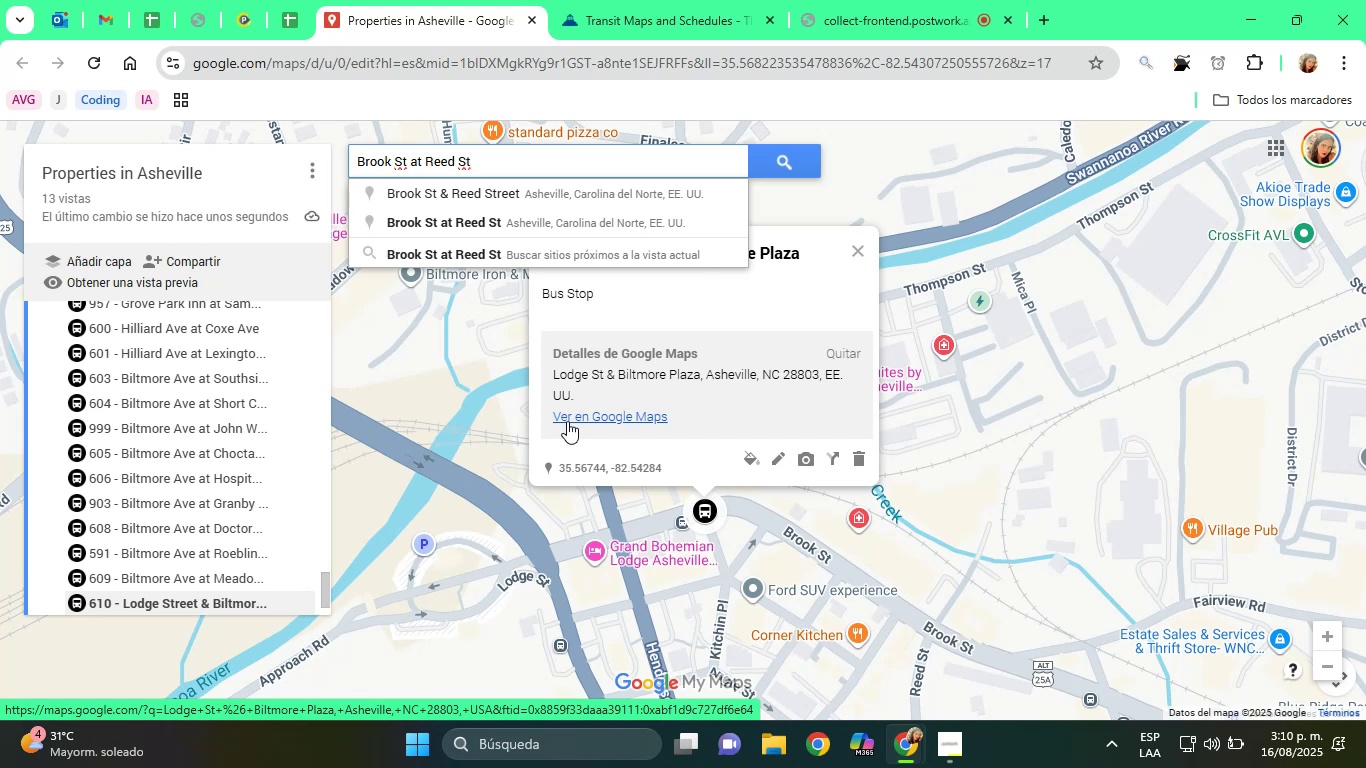 
wait(11.41)
 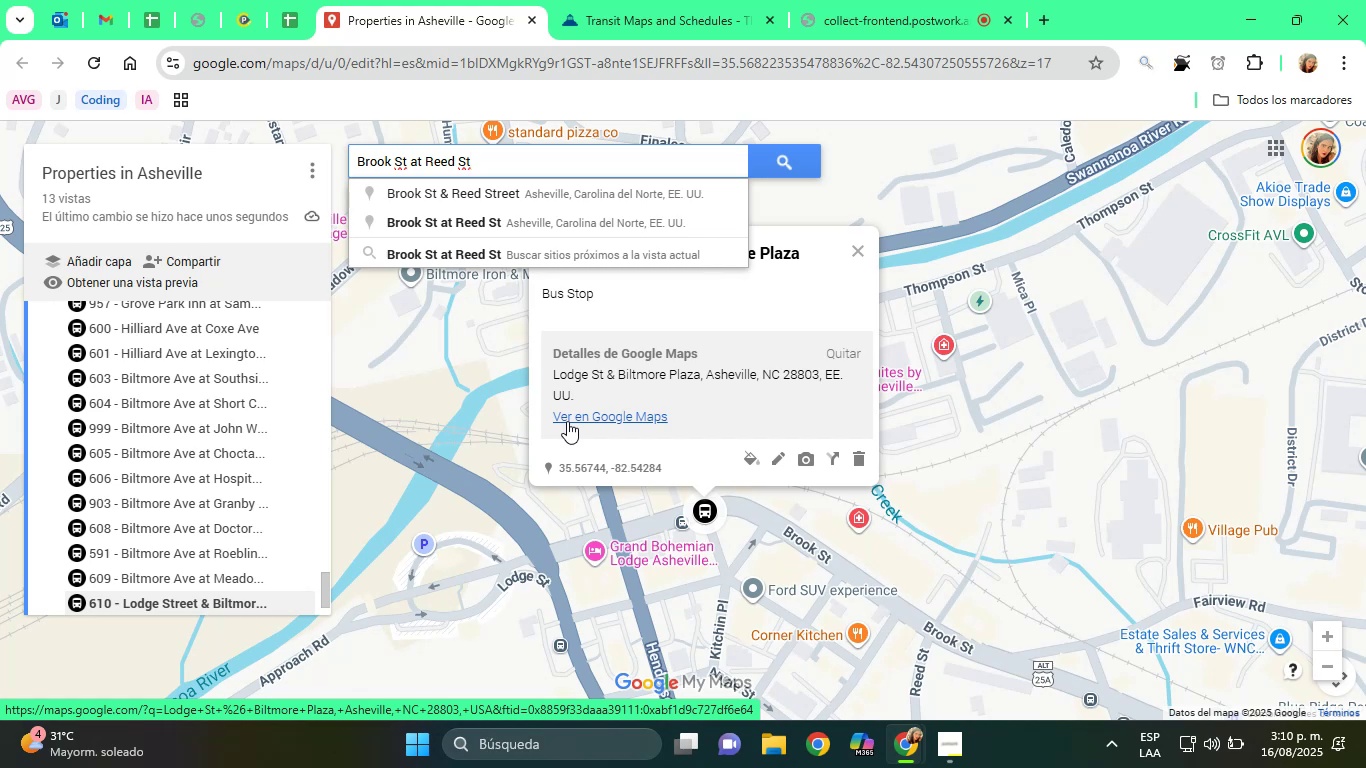 
left_click([501, 228])
 